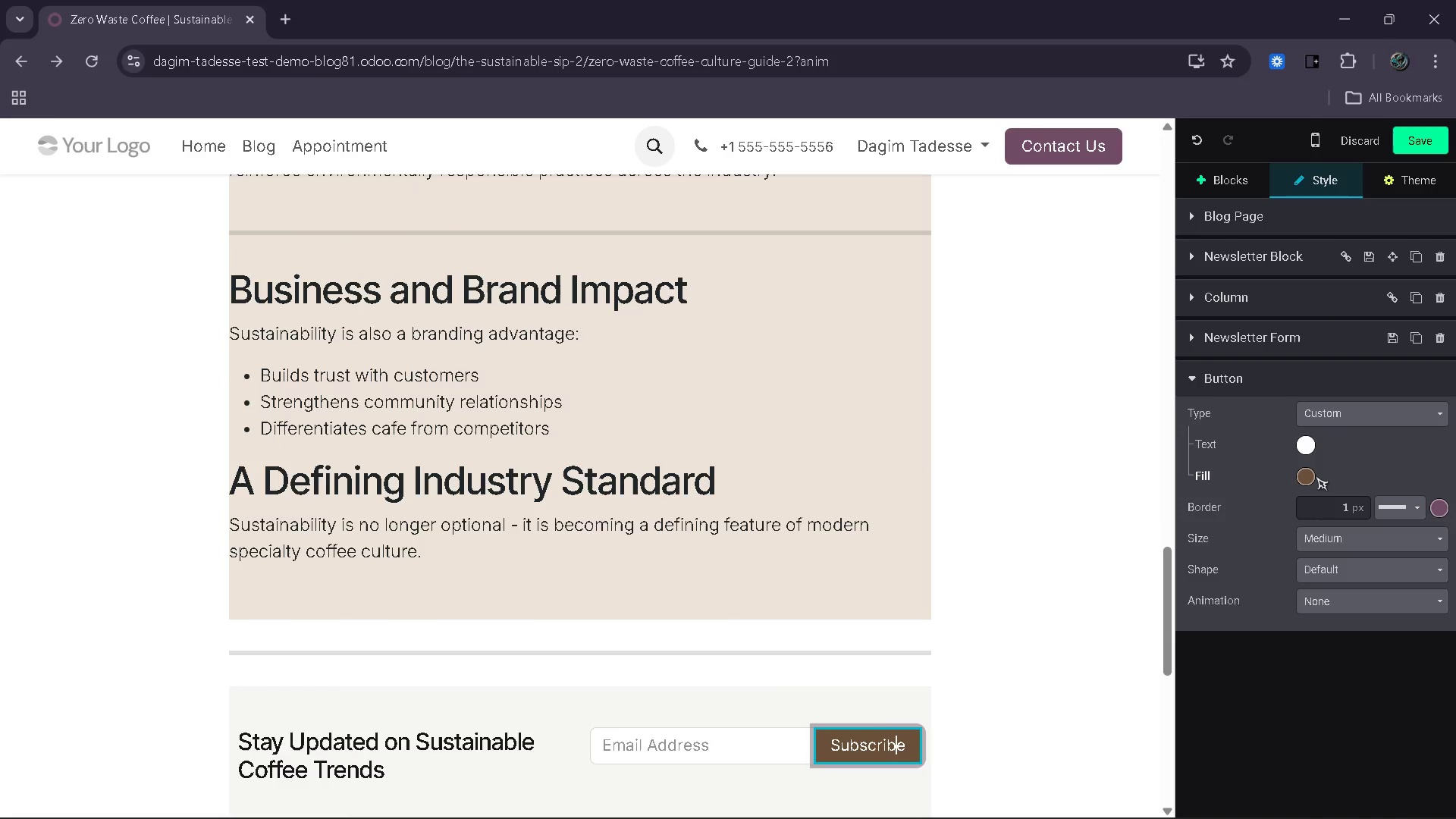 
left_click([1316, 476])
 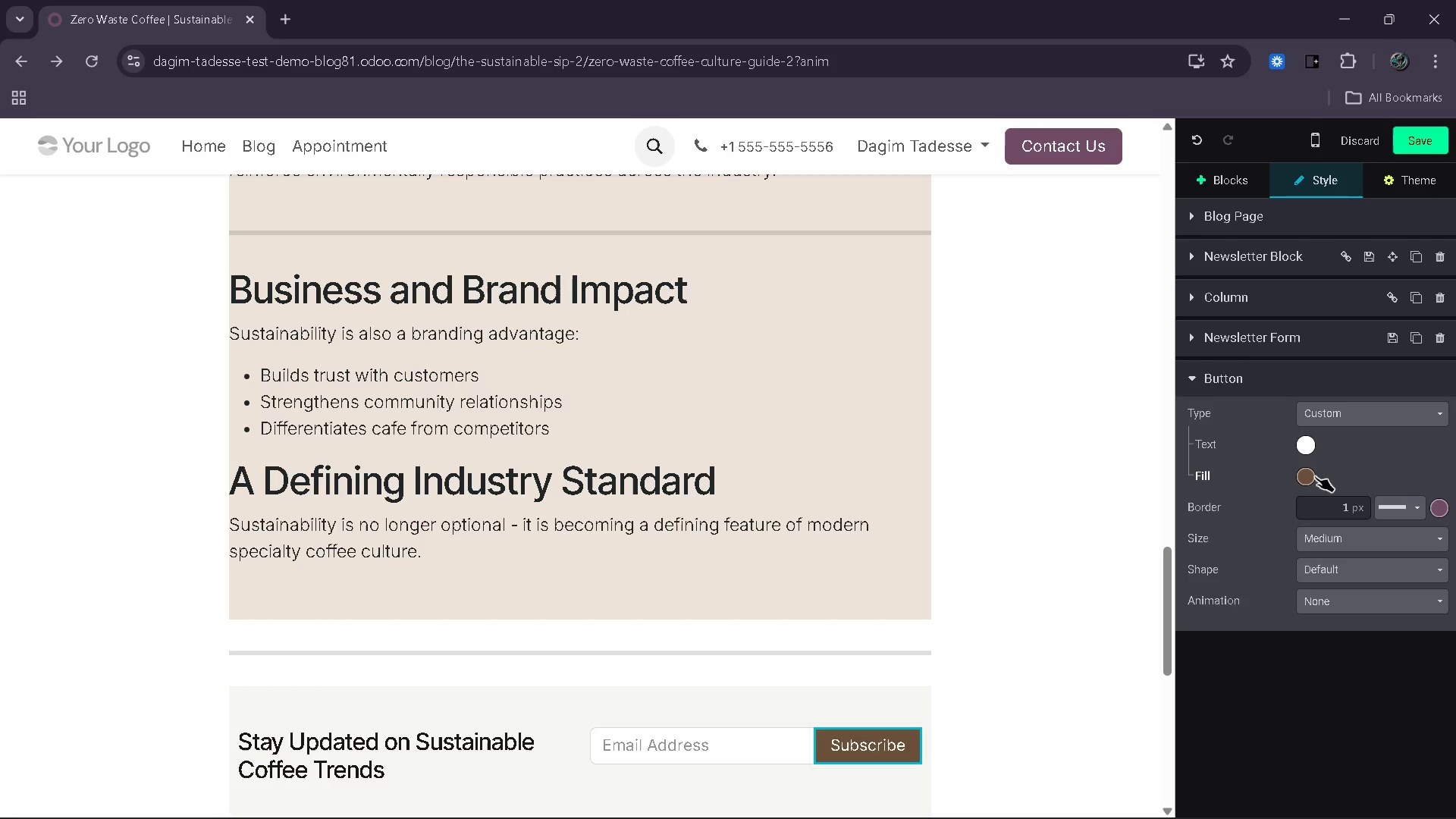 
left_click([1314, 476])
 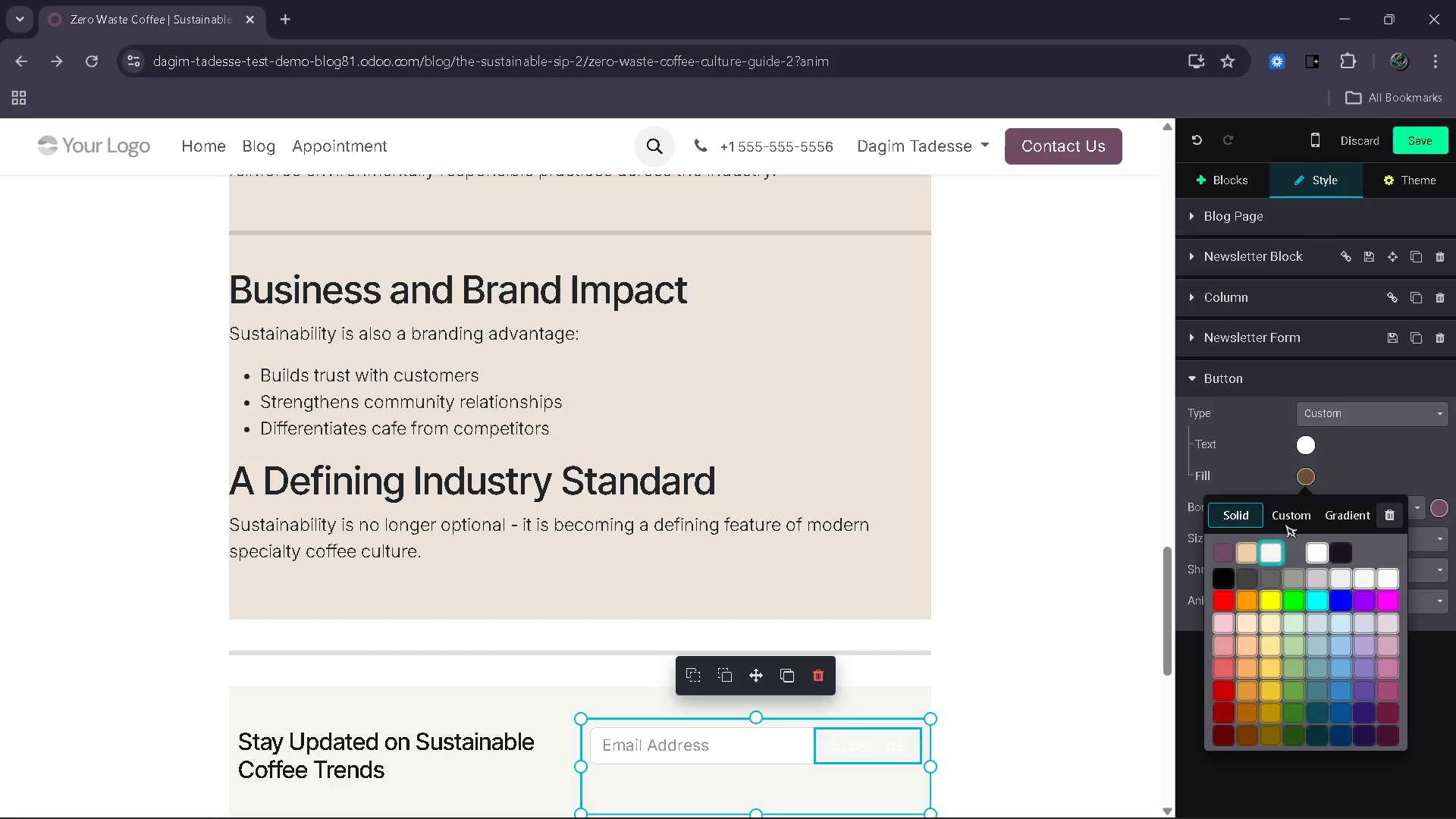 
left_click([1290, 507])
 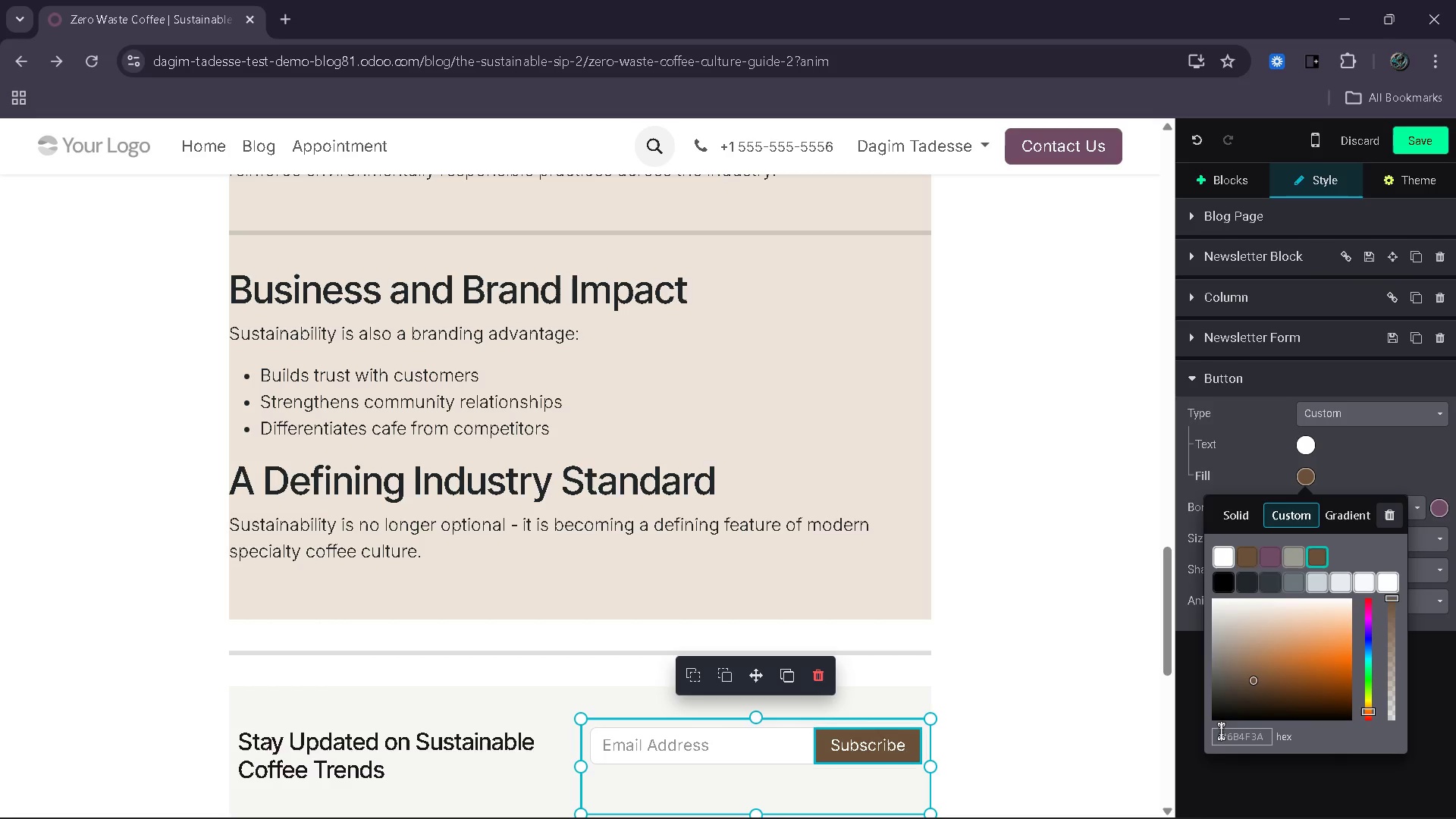 
left_click_drag(start_coordinate=[1220, 735], to_coordinate=[1269, 739])
 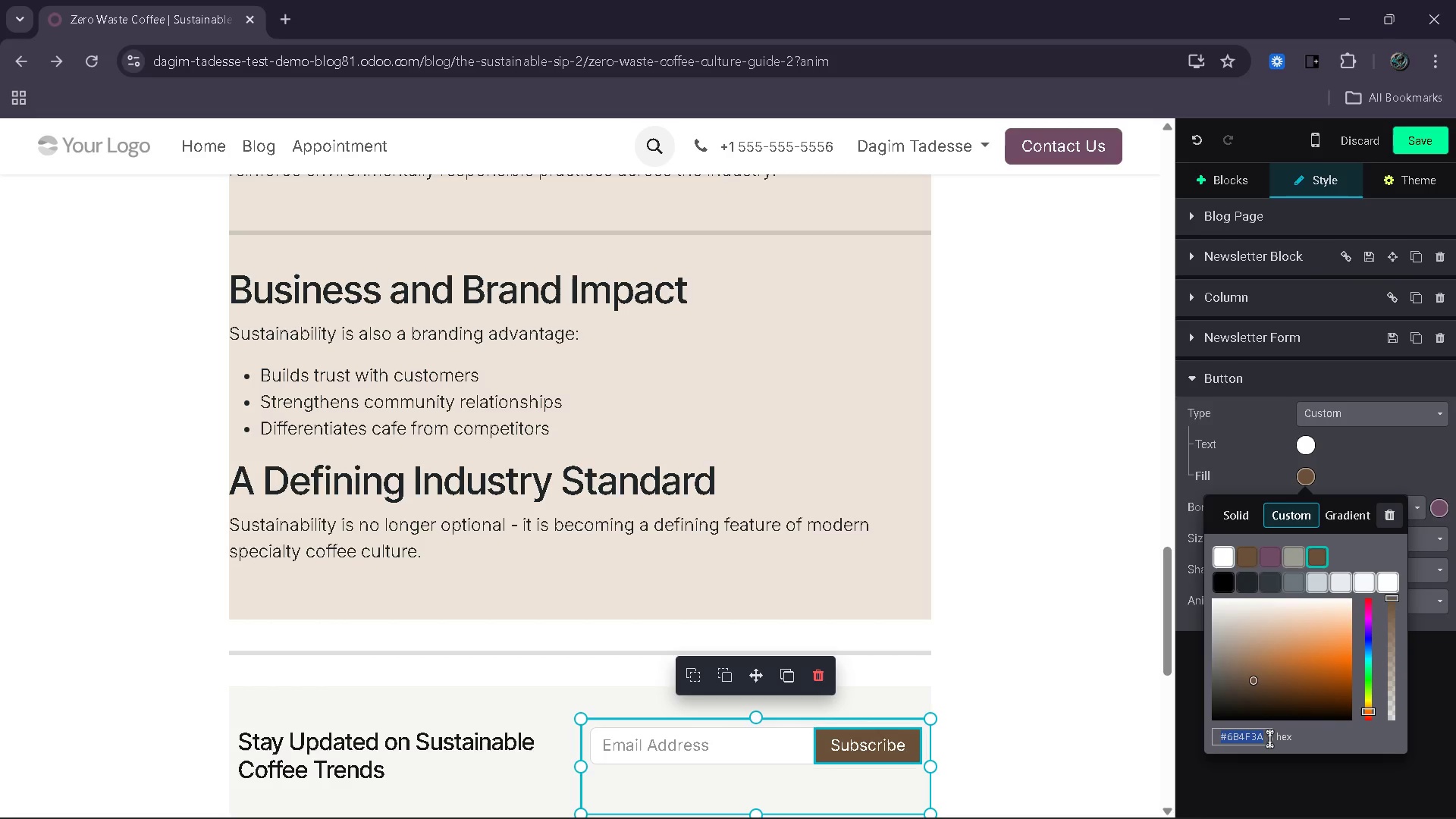 
key(Control+ControlLeft)
 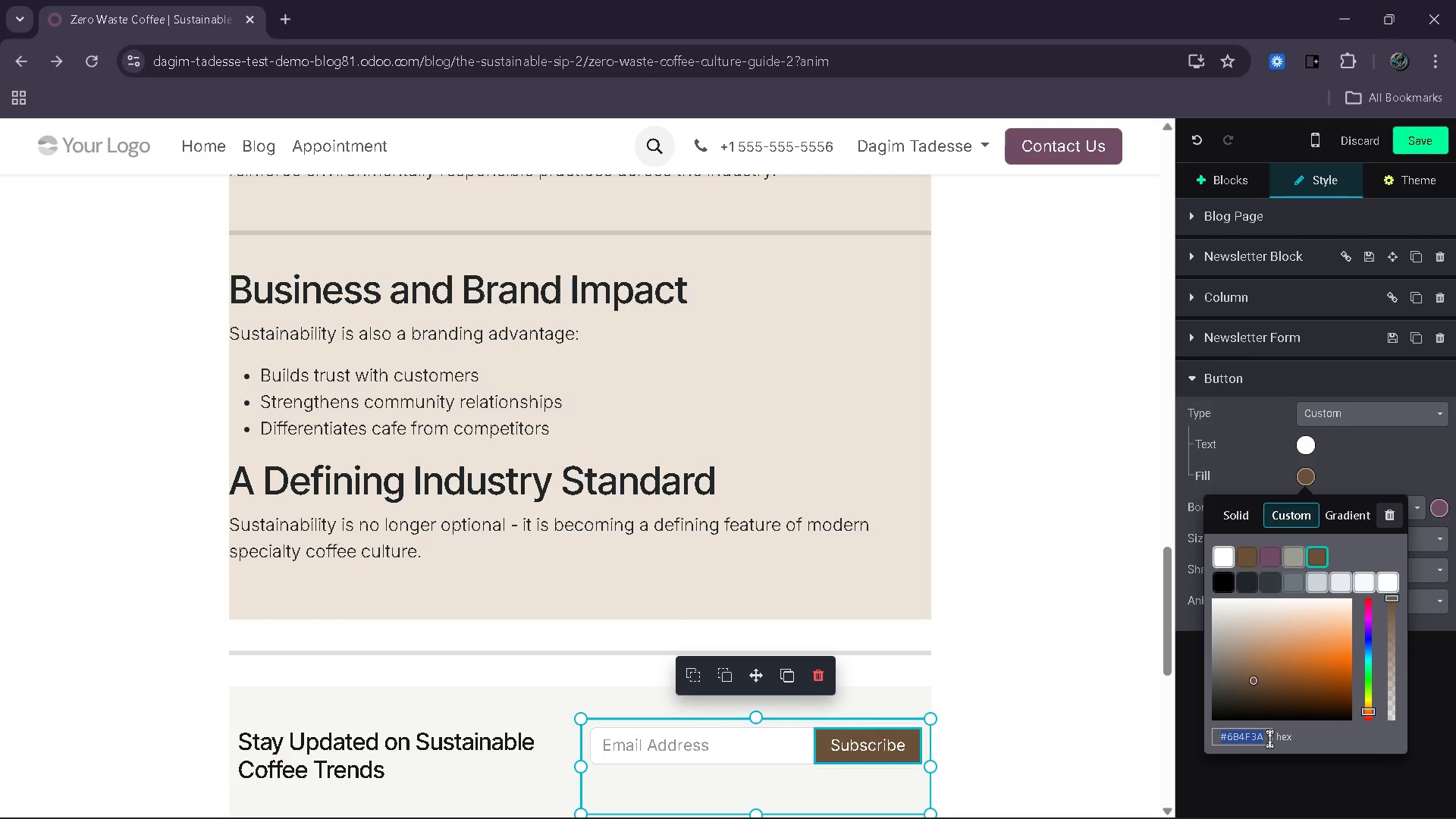 
key(Control+C)
 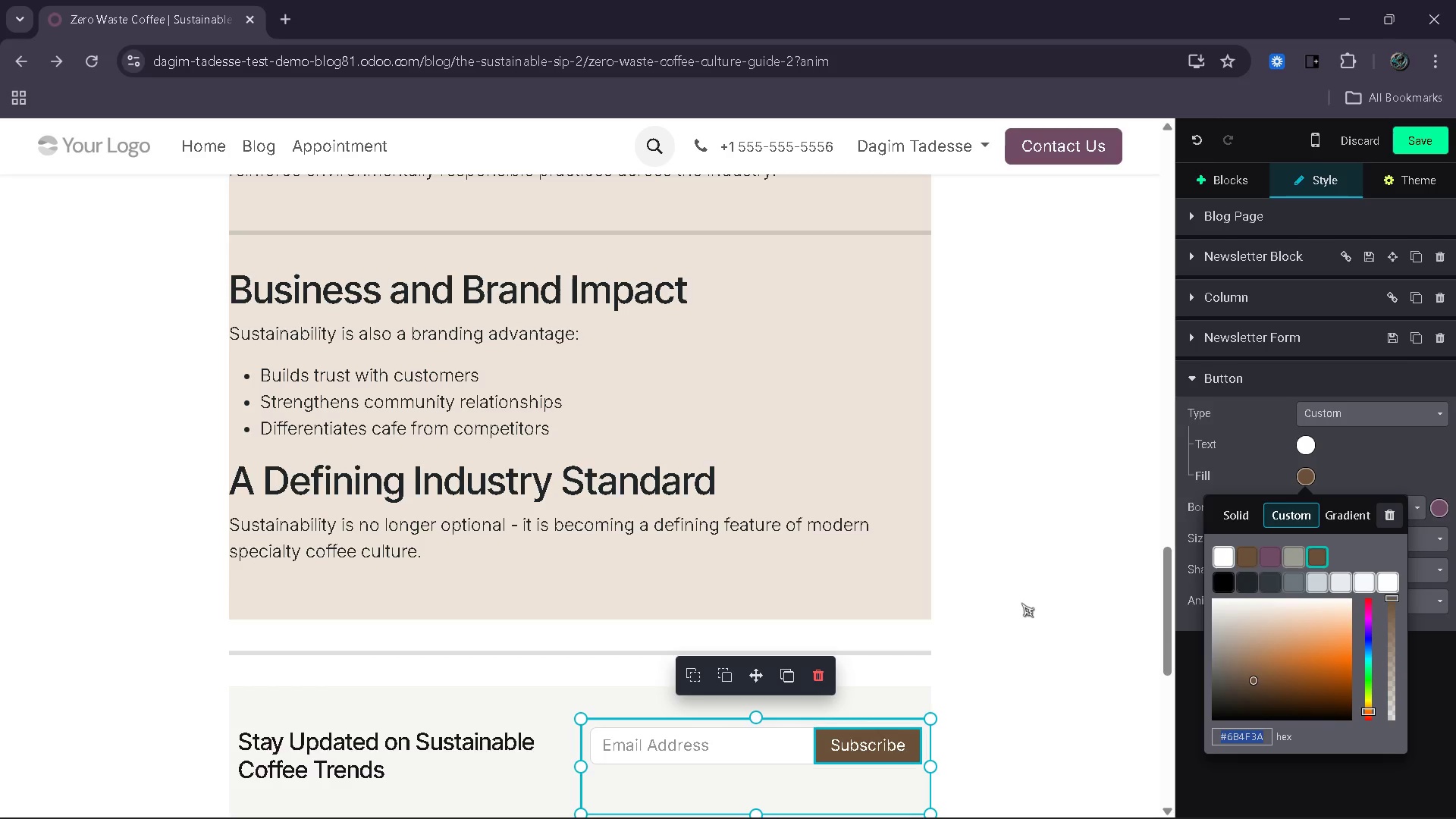 
left_click([1009, 595])
 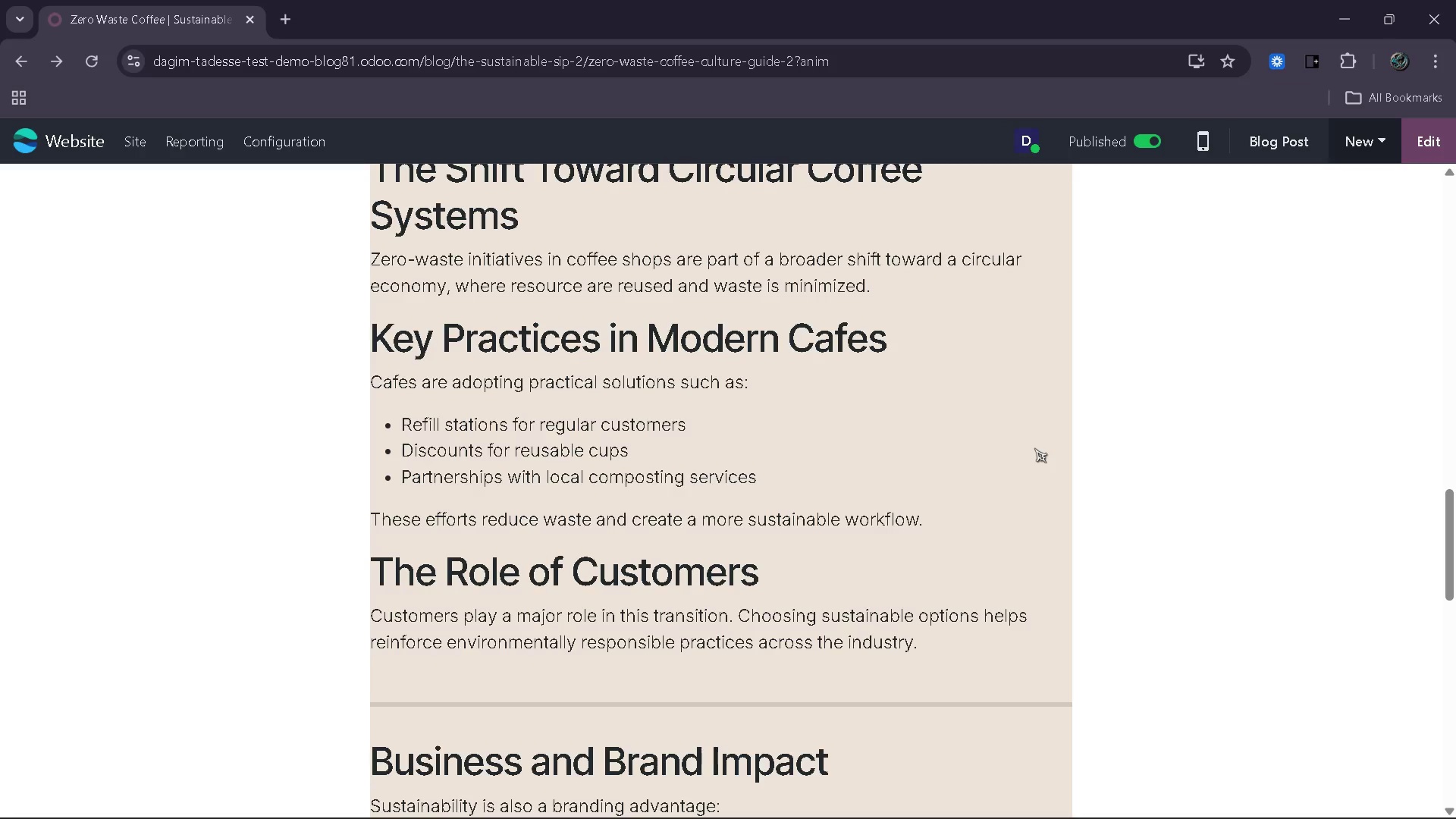 
wait(5.91)
 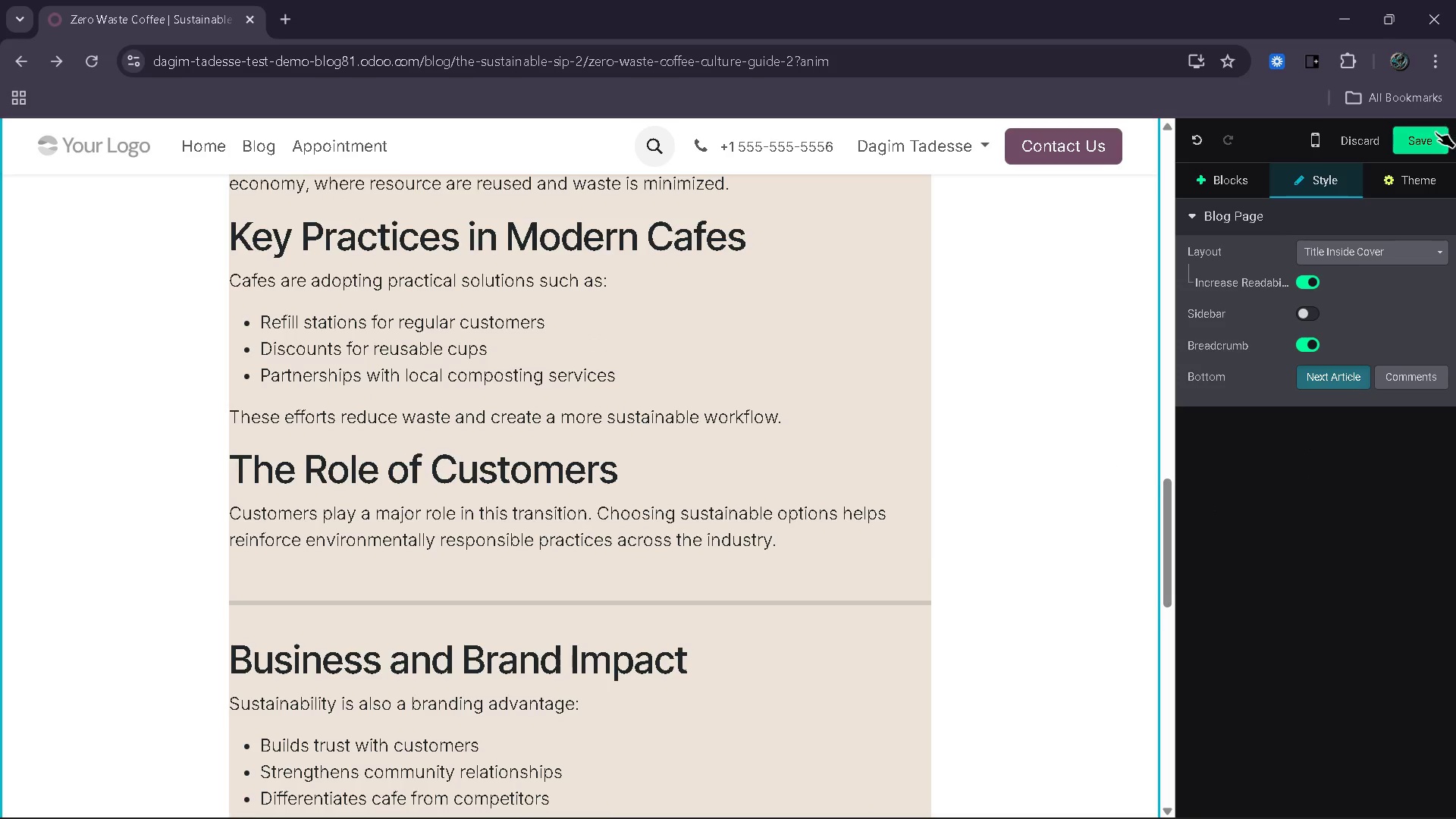 
left_click([689, 398])
 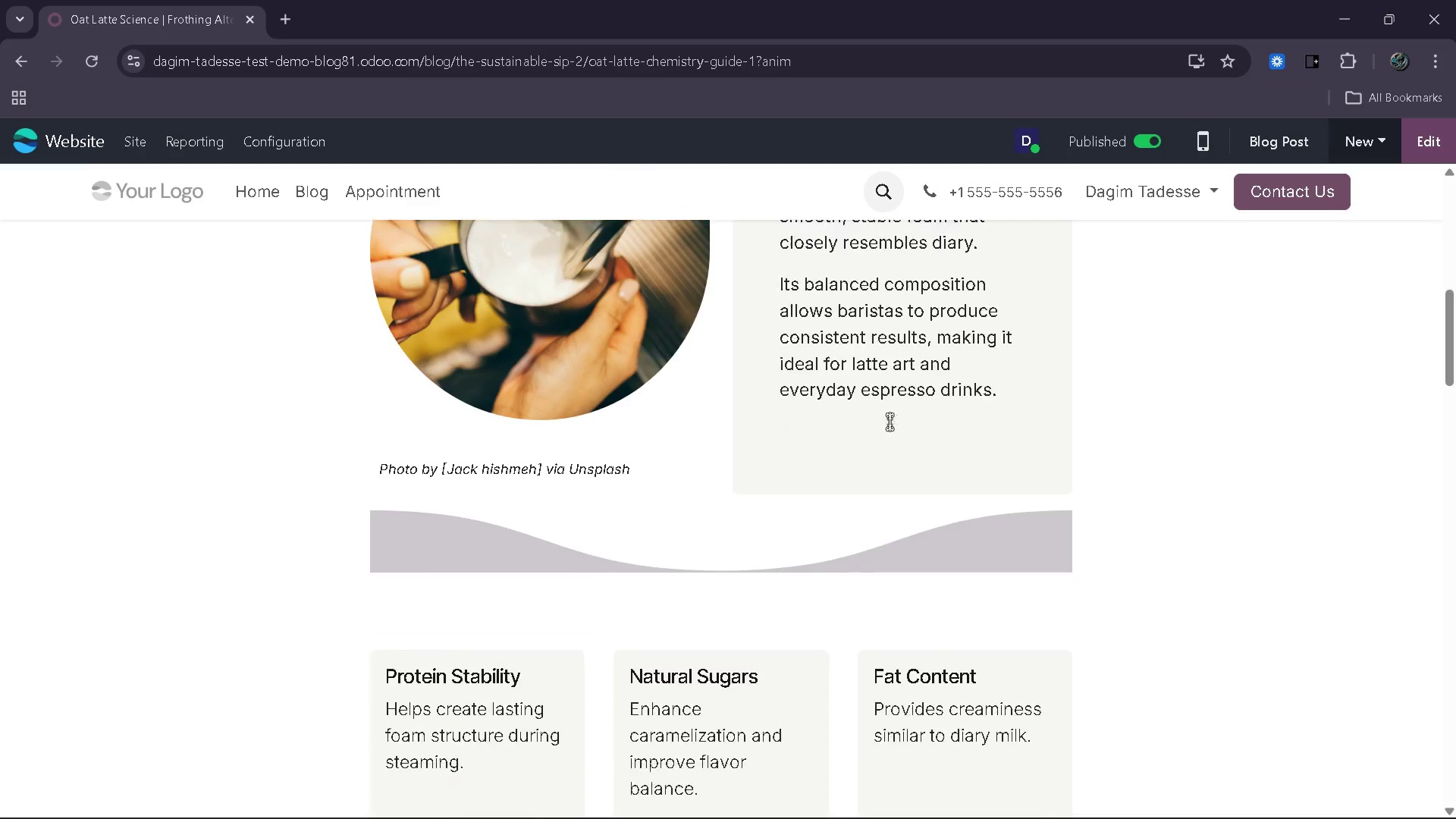 
left_click([1432, 150])
 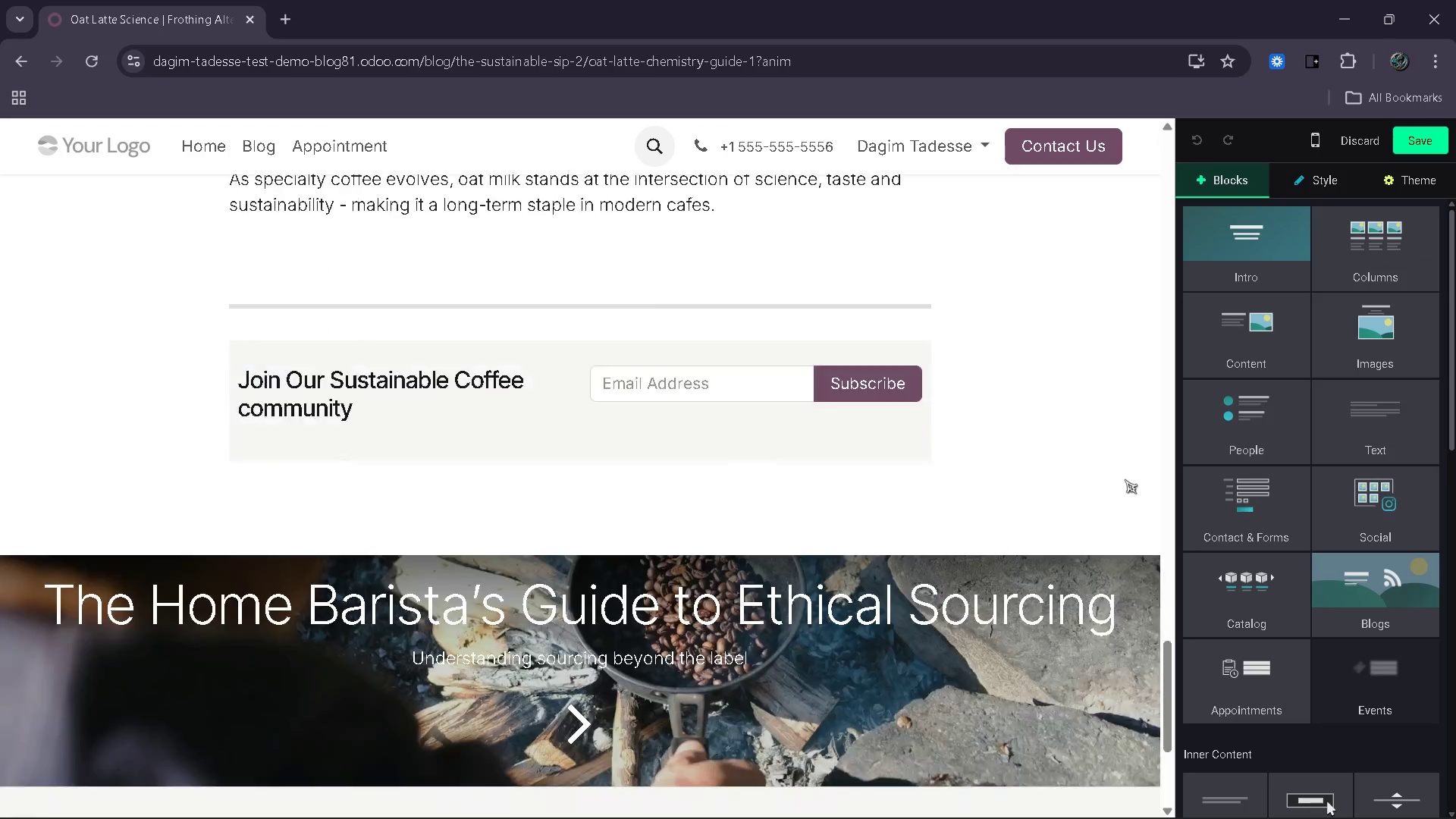 
left_click([898, 240])
 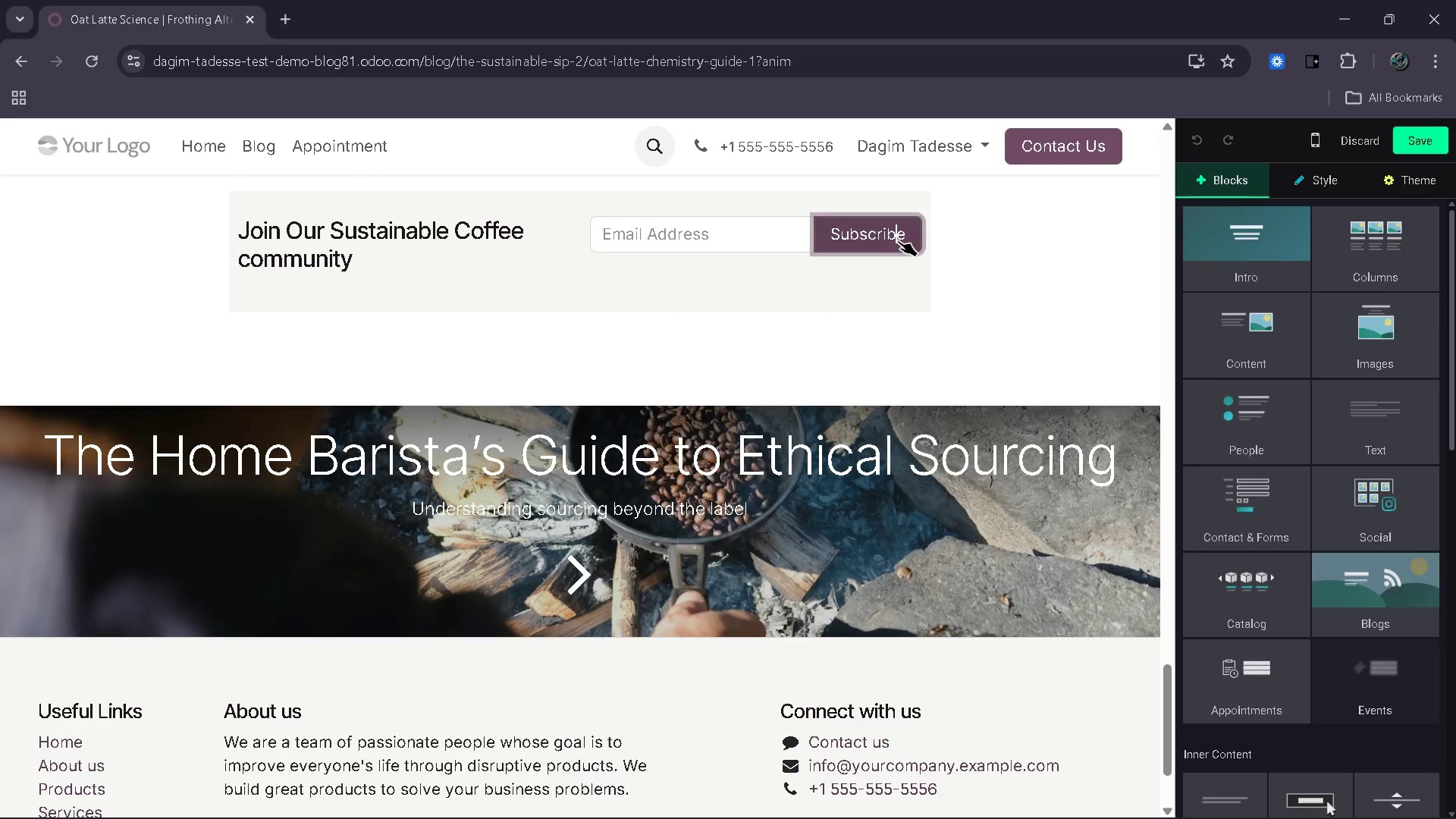 
mouse_move([1103, 479])
 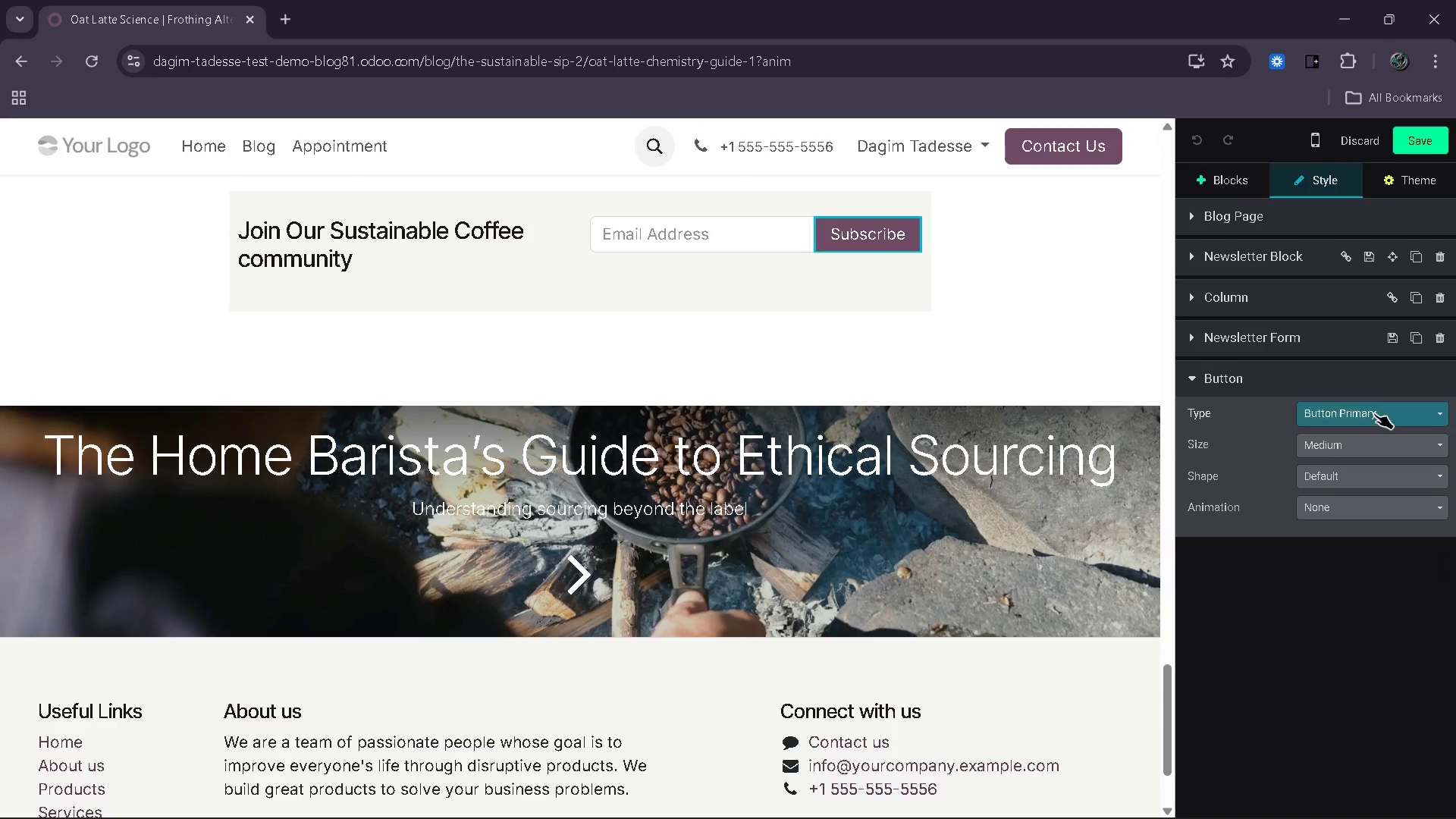 
left_click([1374, 413])
 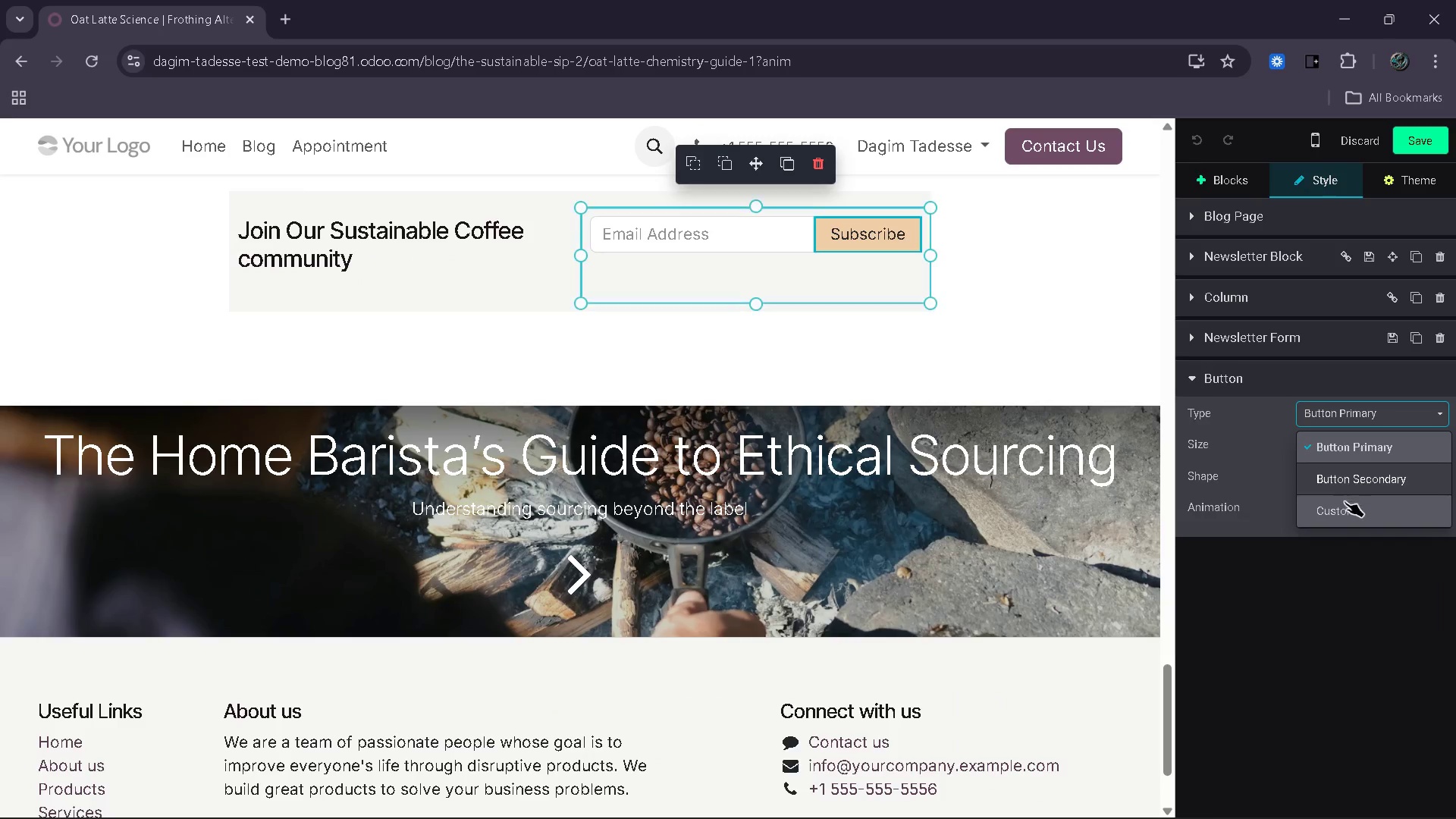 
left_click([1343, 508])
 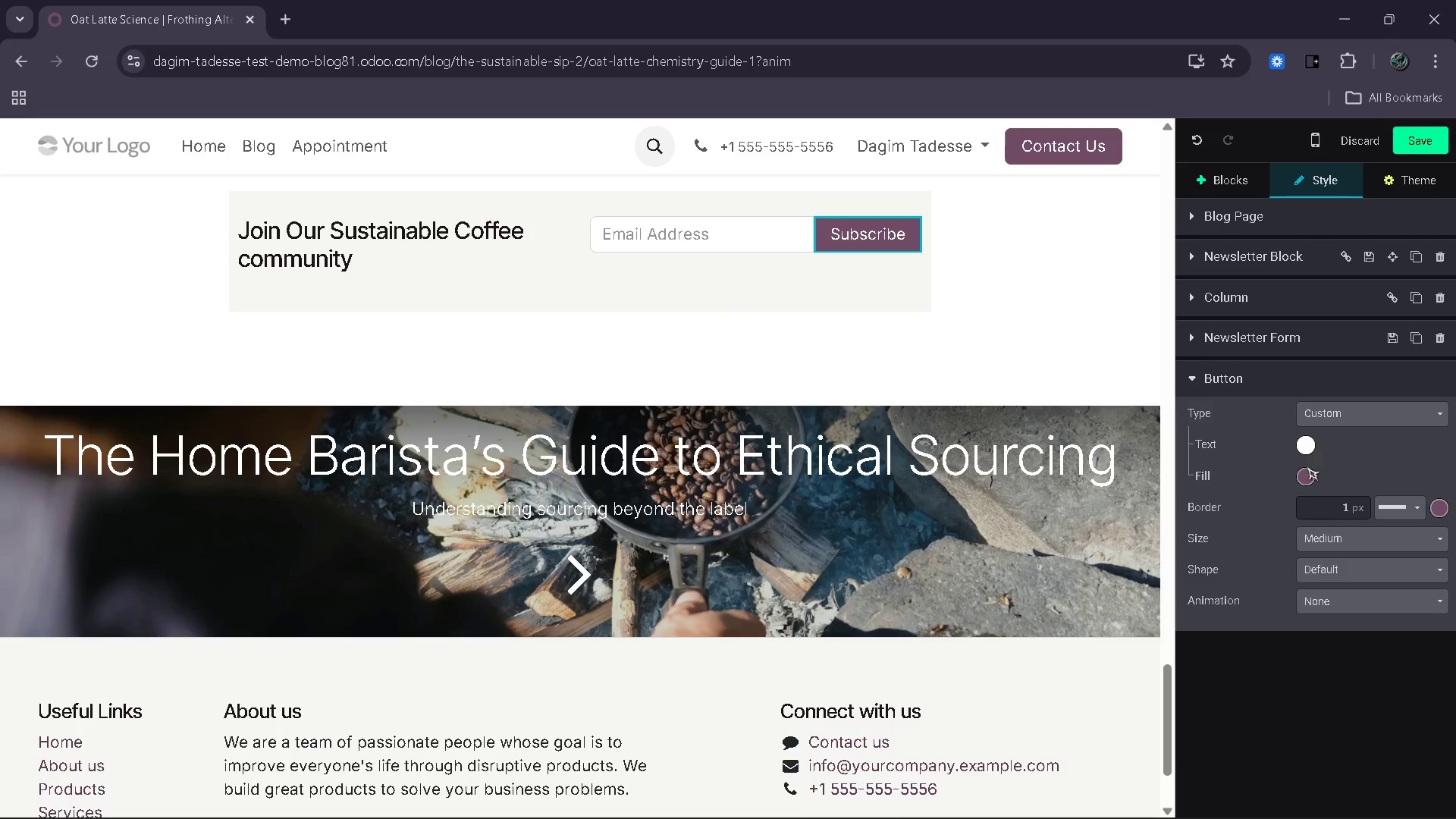 
left_click([1307, 476])
 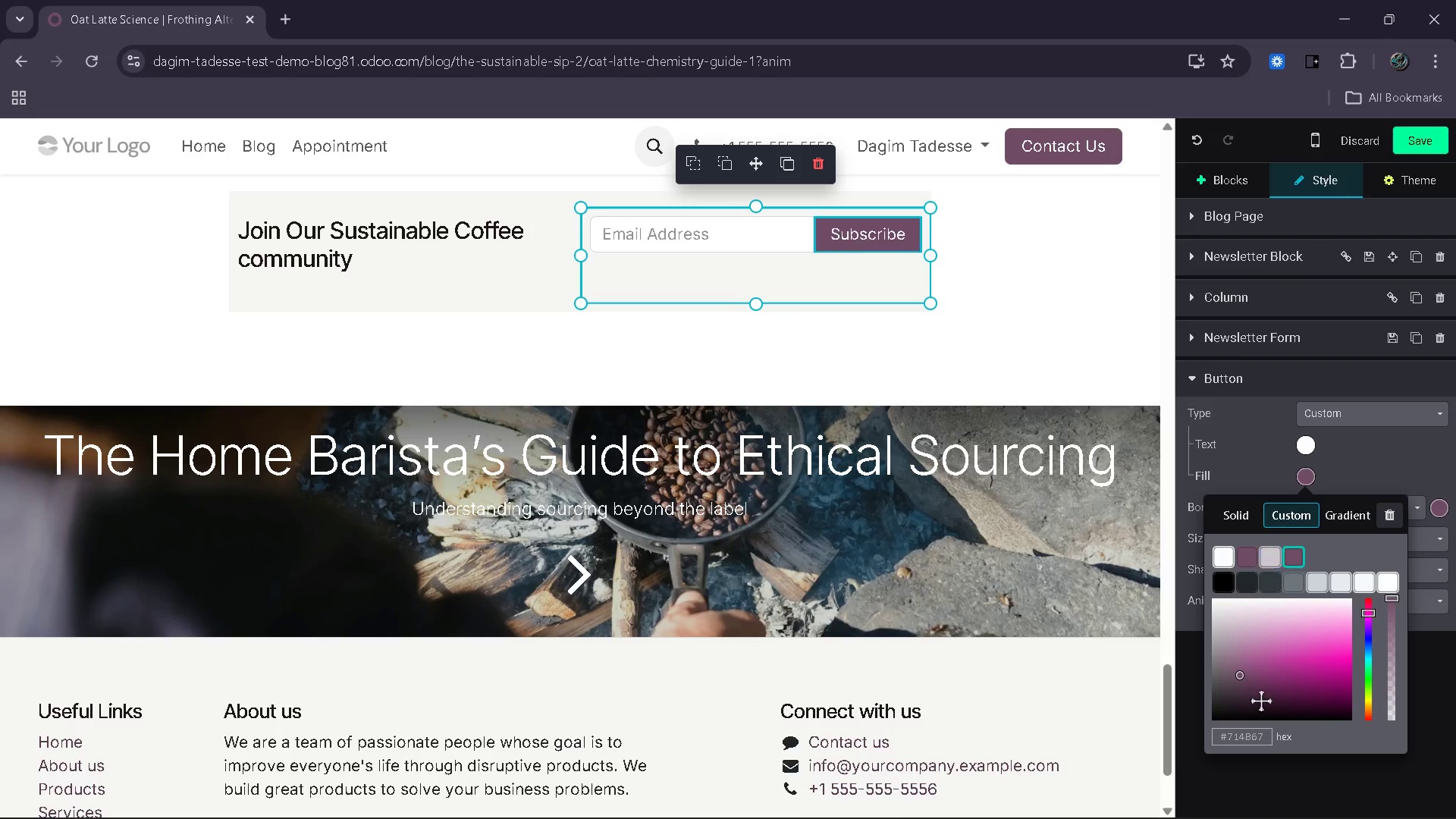 
left_click([1244, 743])
 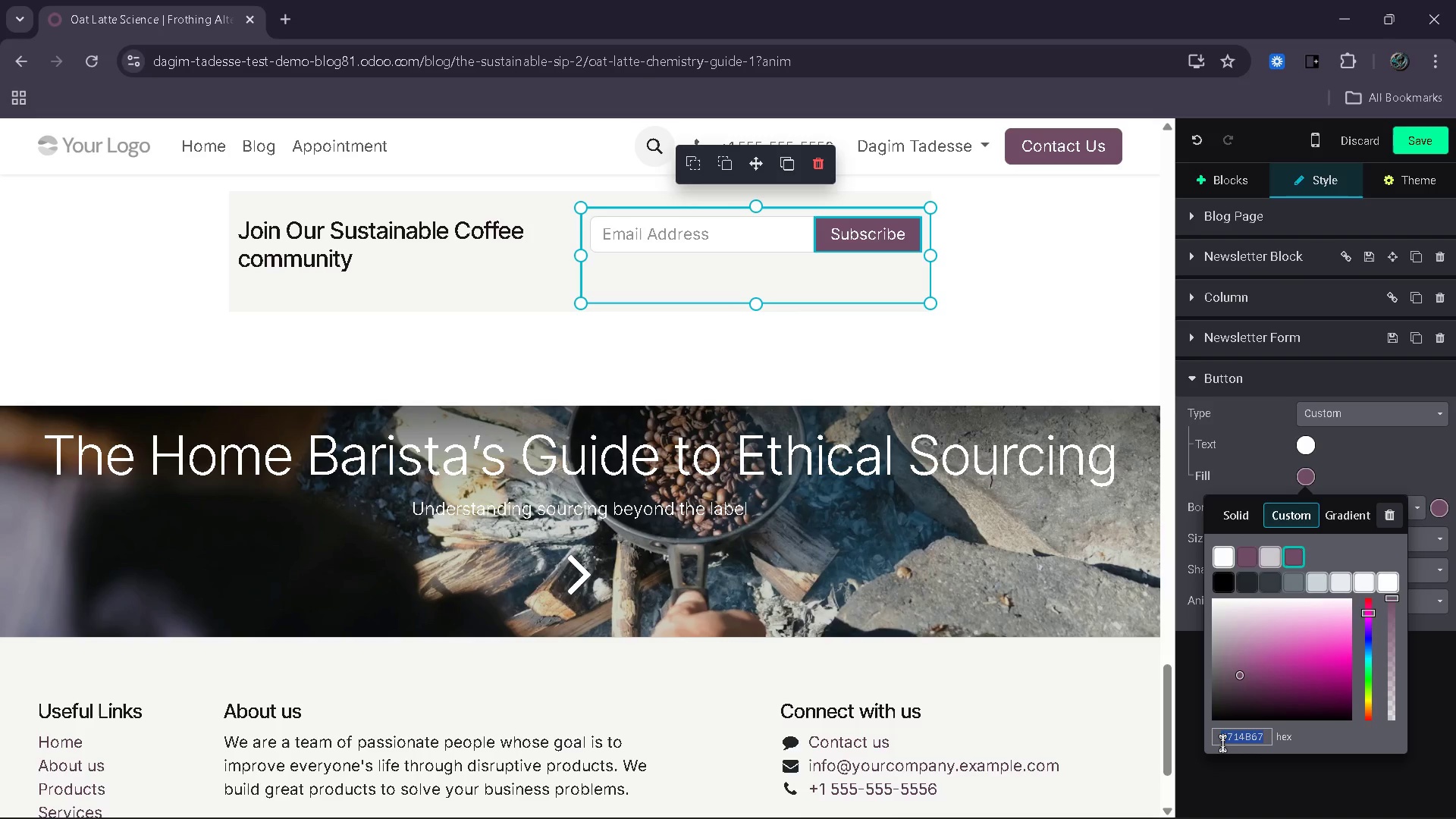 
key(Control+ControlLeft)
 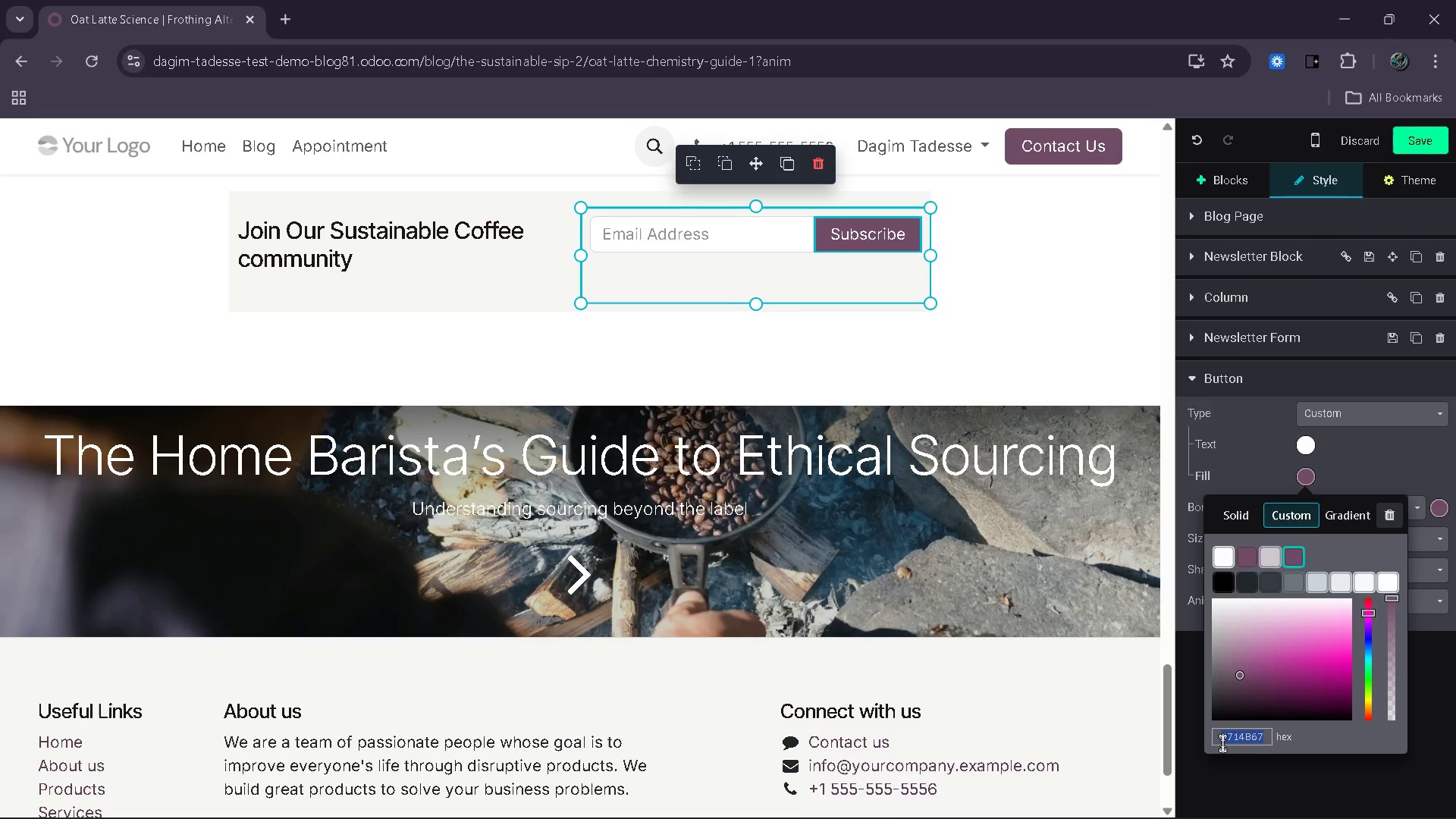 
key(Control+V)
 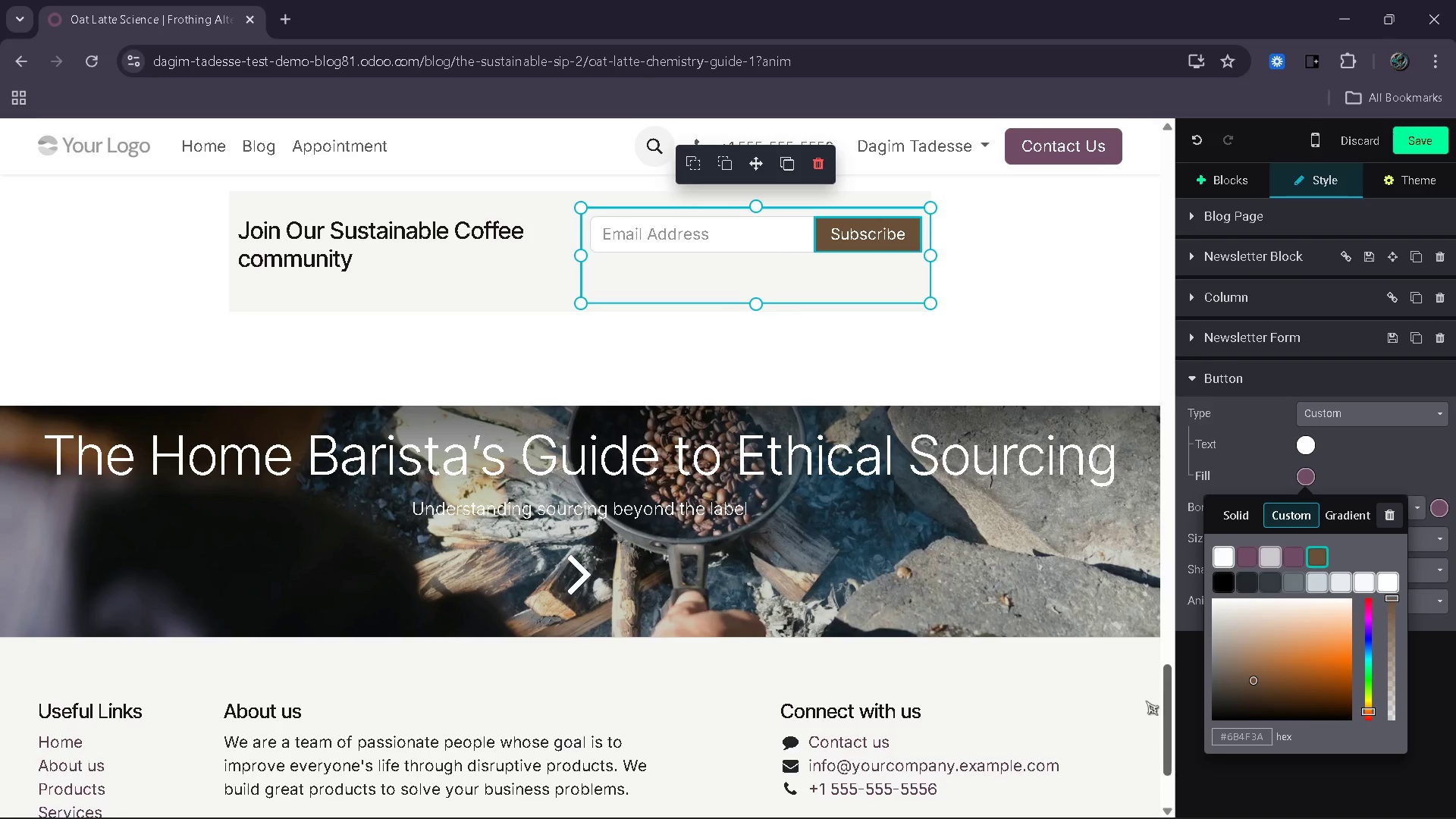 
double_click([1138, 698])
 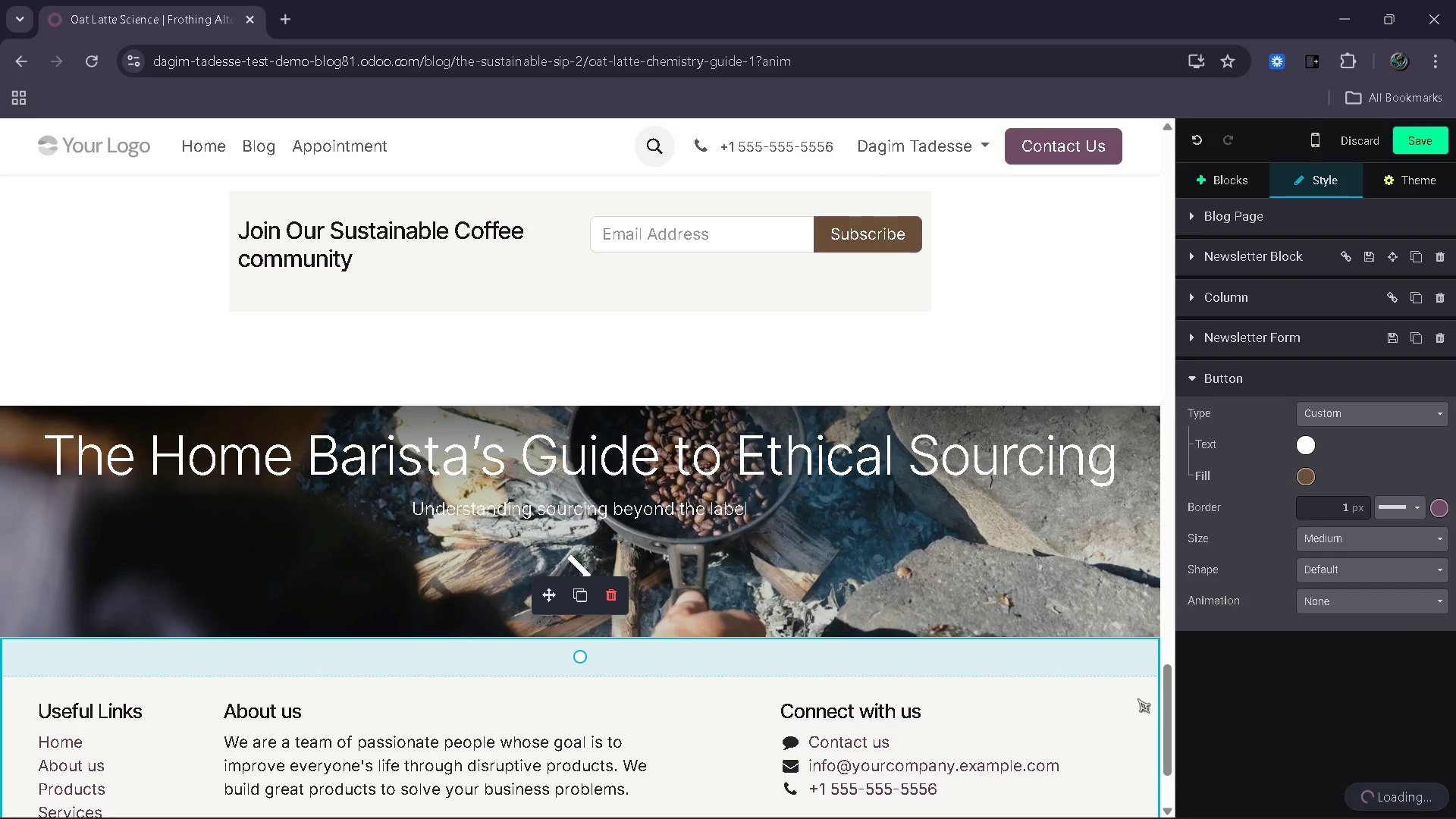 
double_click([1138, 698])
 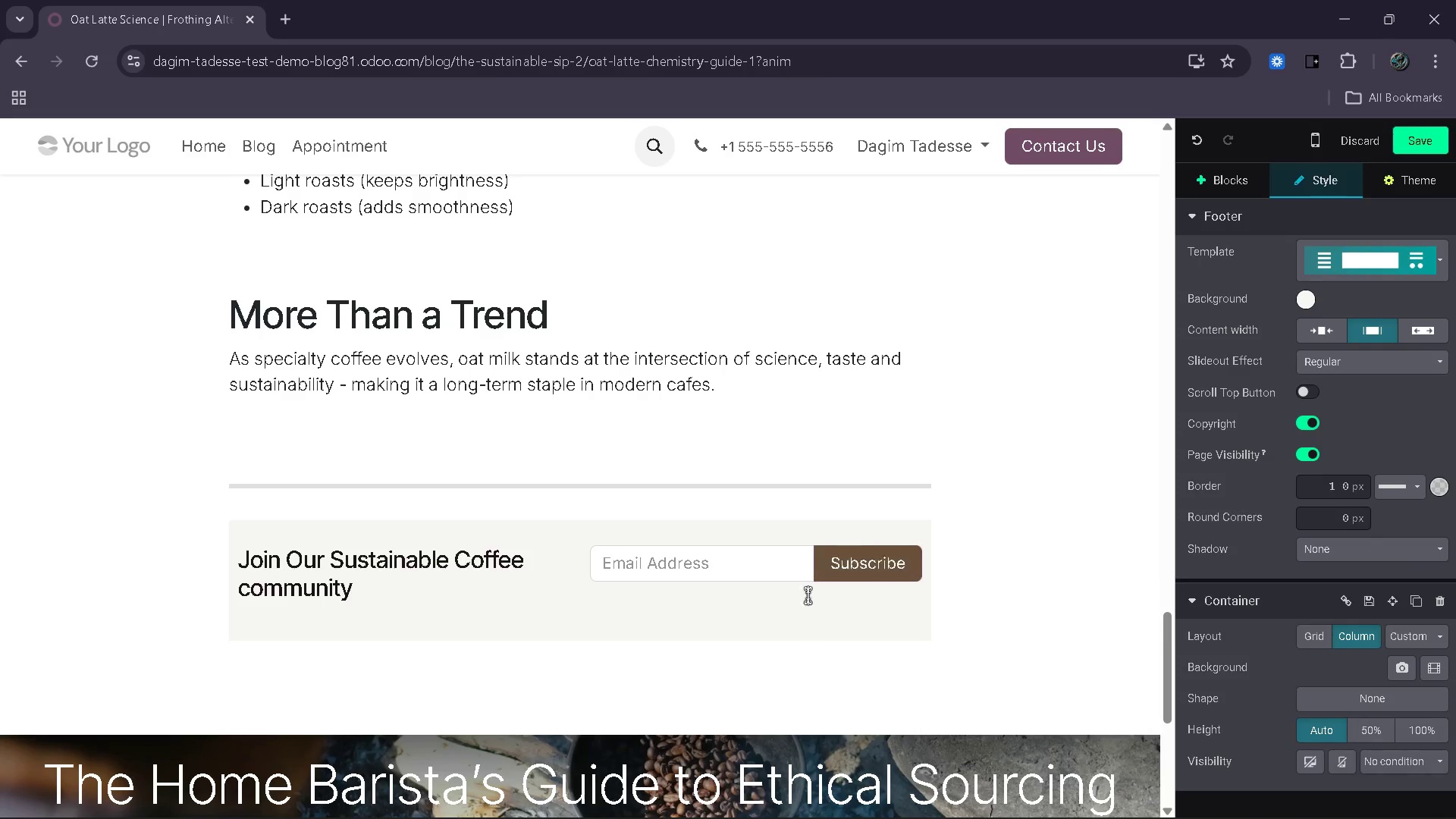 
left_click([839, 448])
 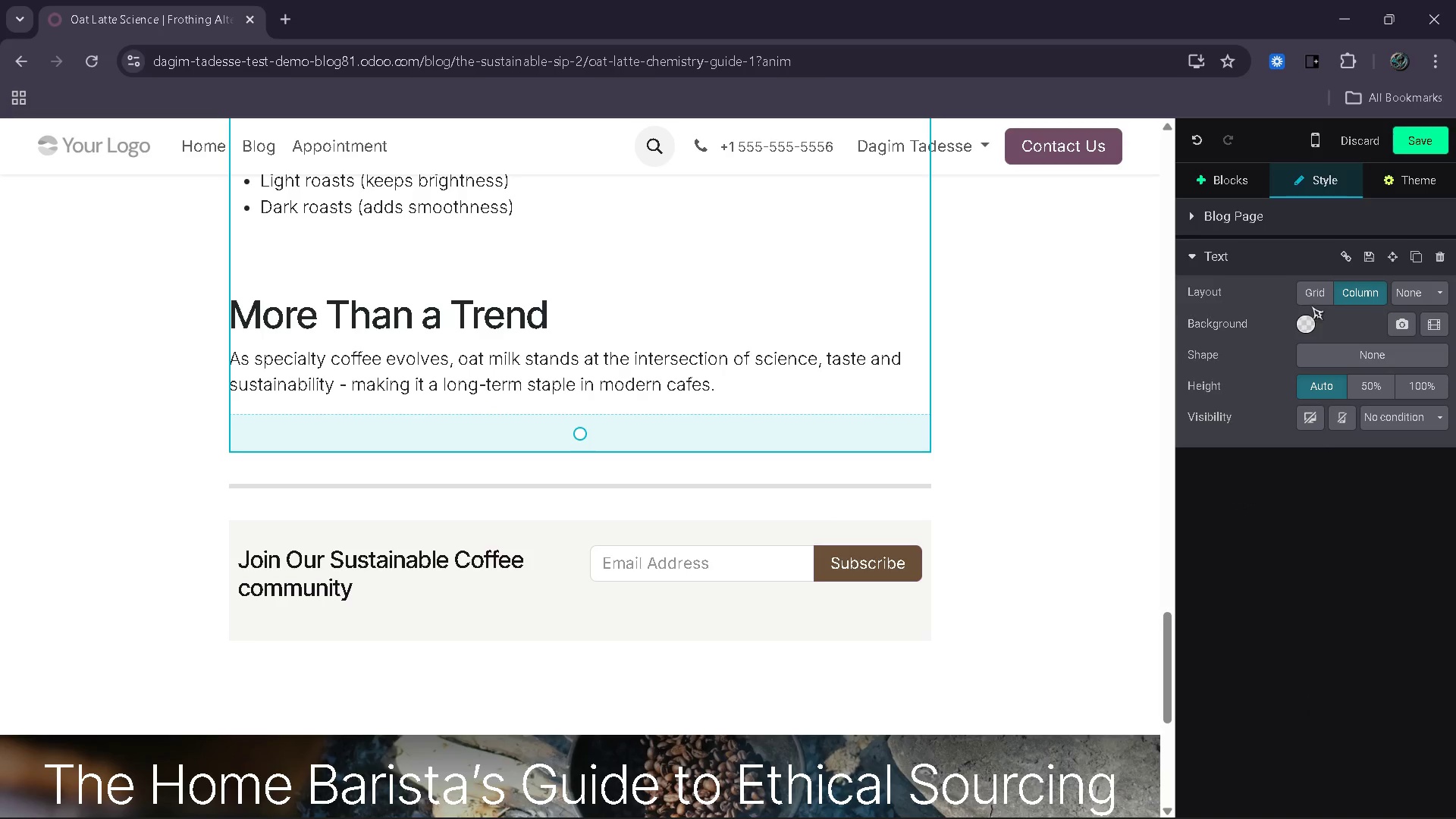 
left_click([1306, 325])
 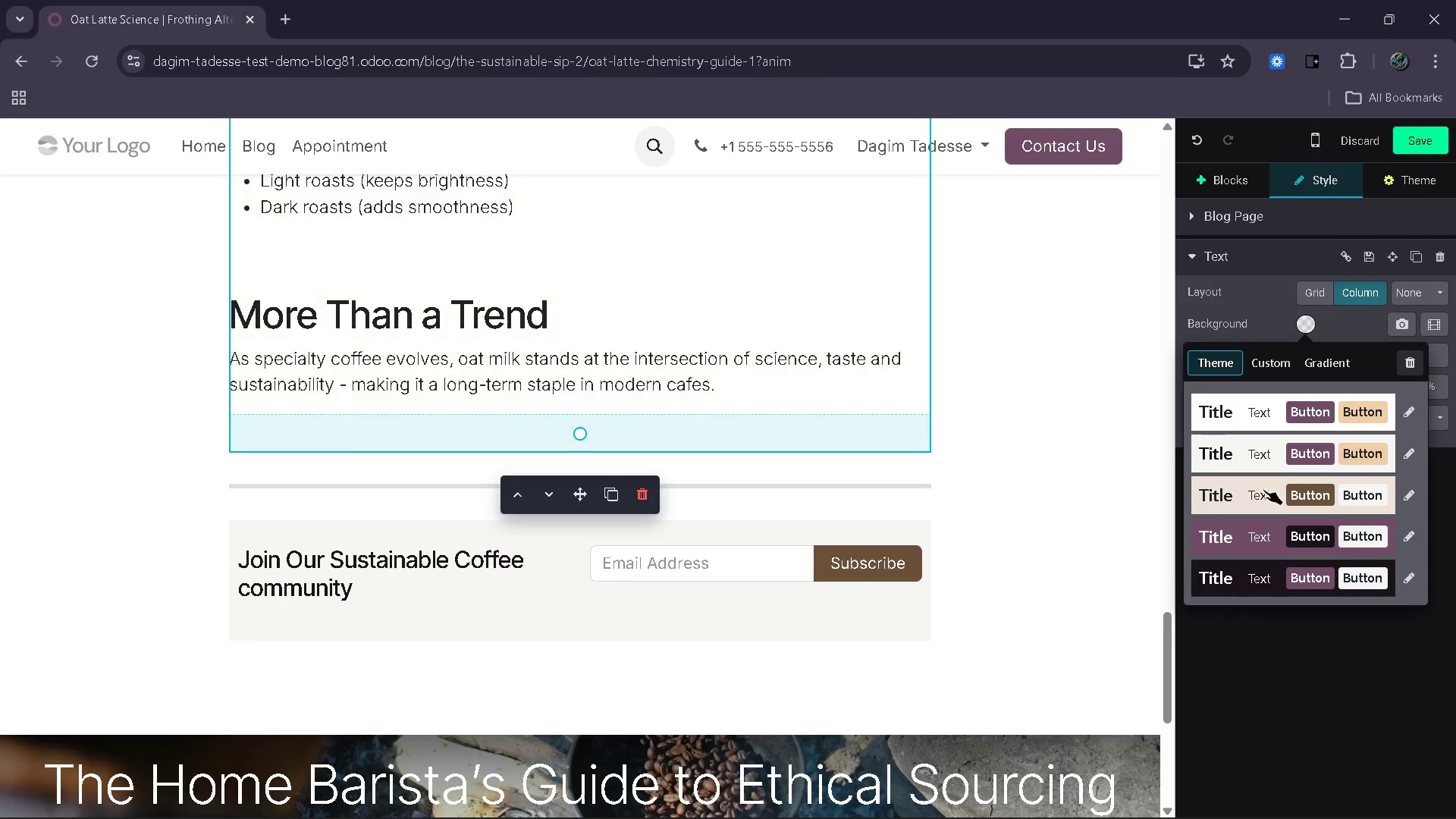 
left_click([1262, 491])
 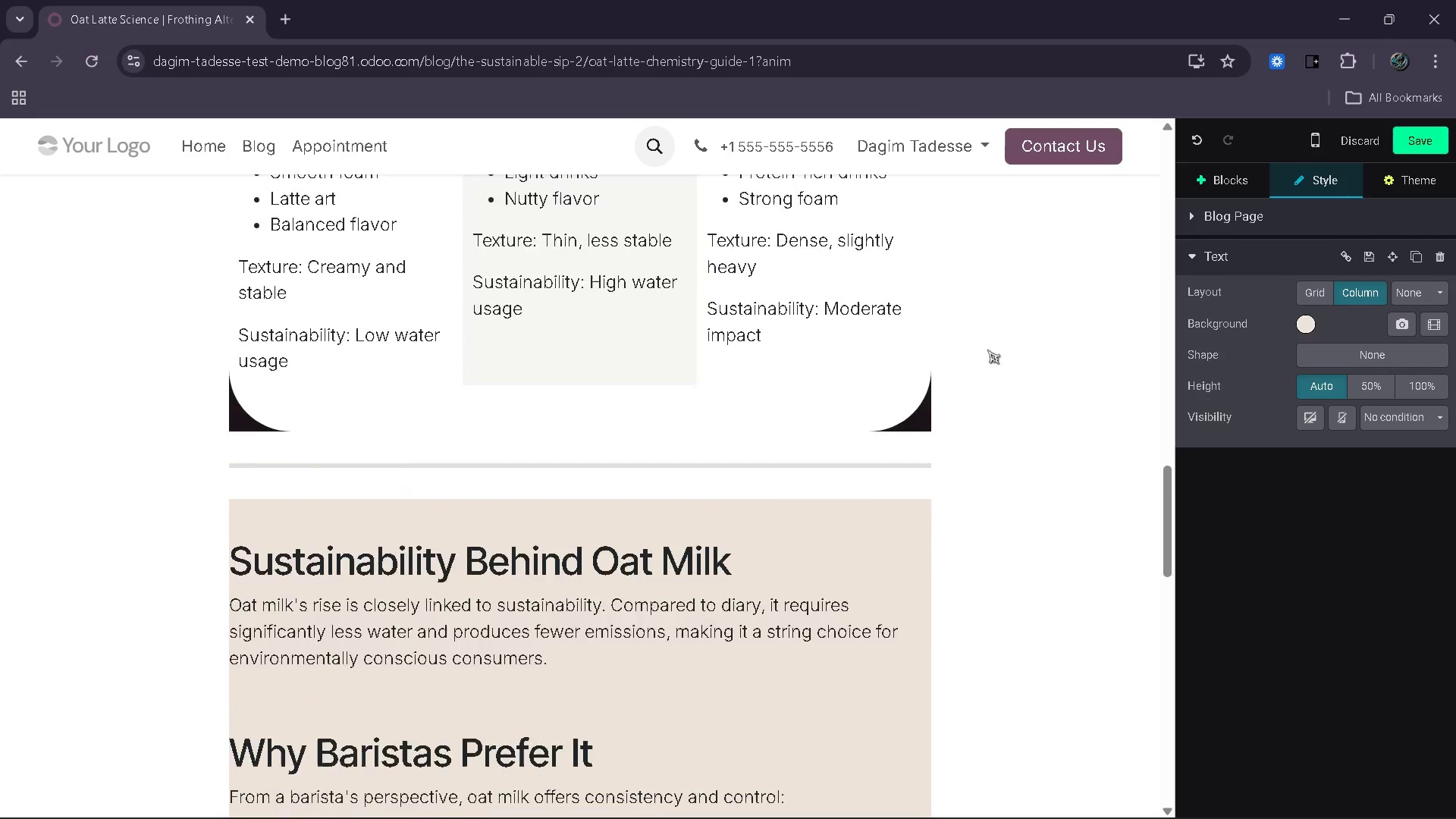 
left_click([882, 414])
 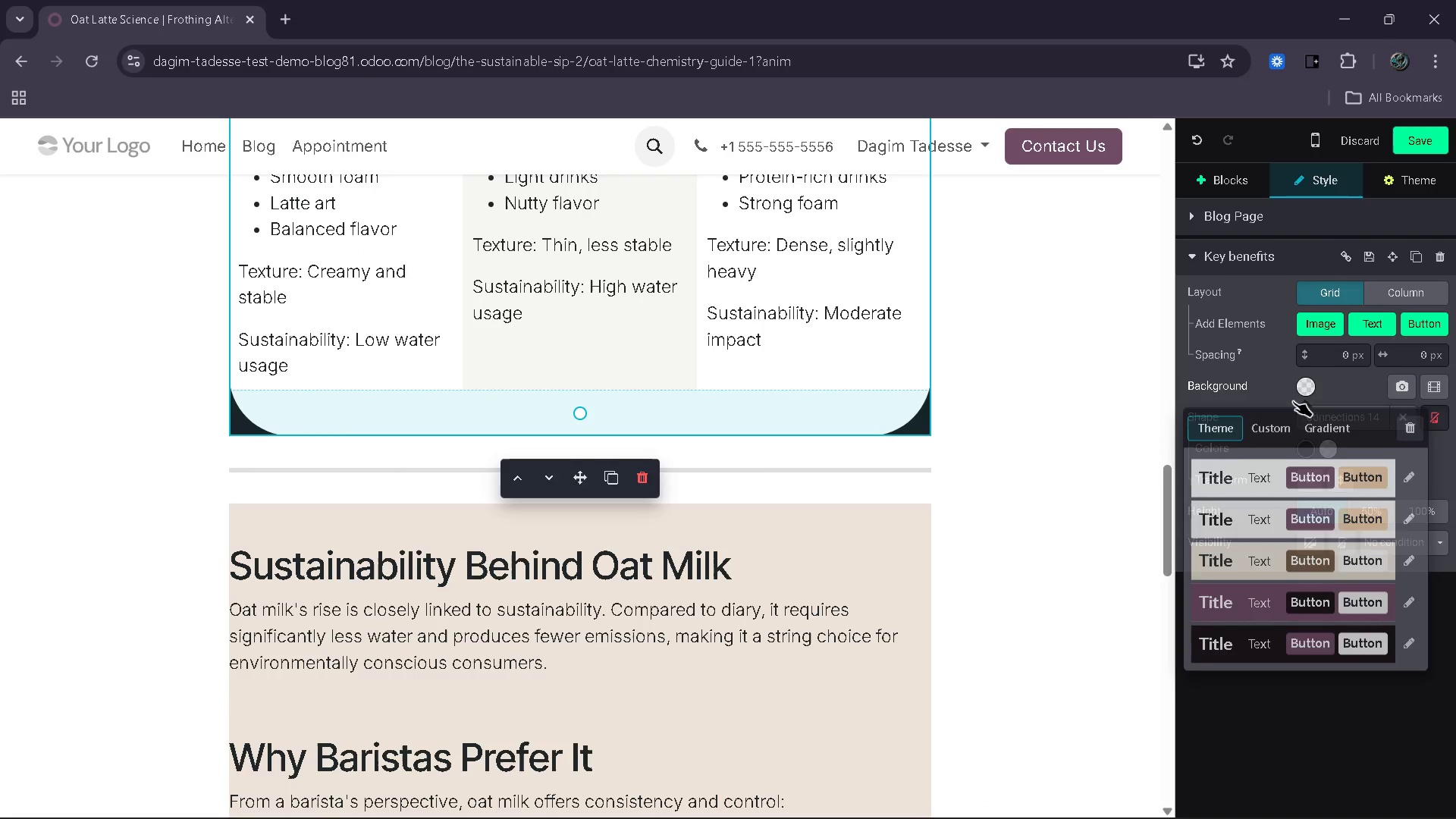 
left_click([1233, 570])
 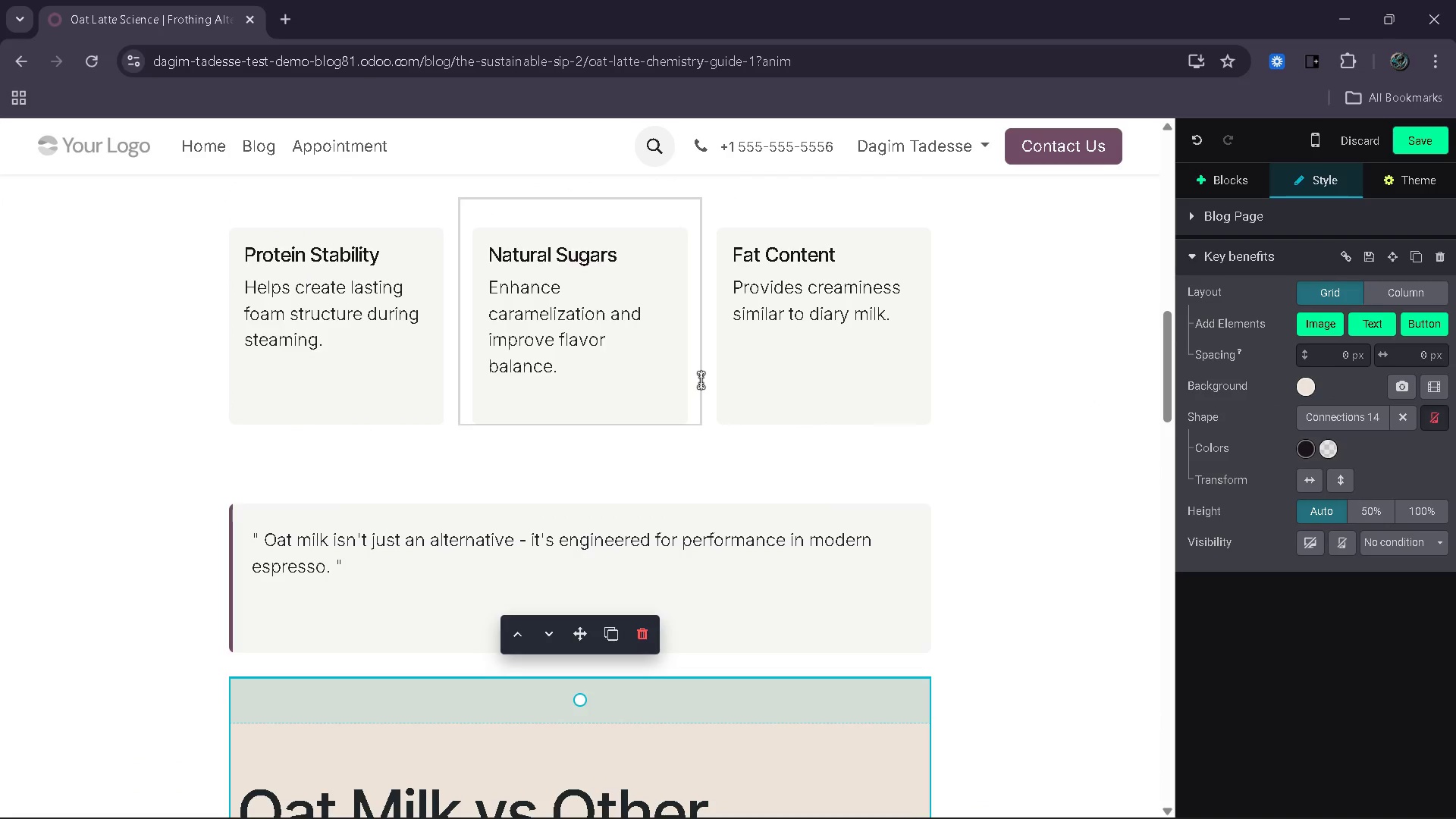 
wait(6.06)
 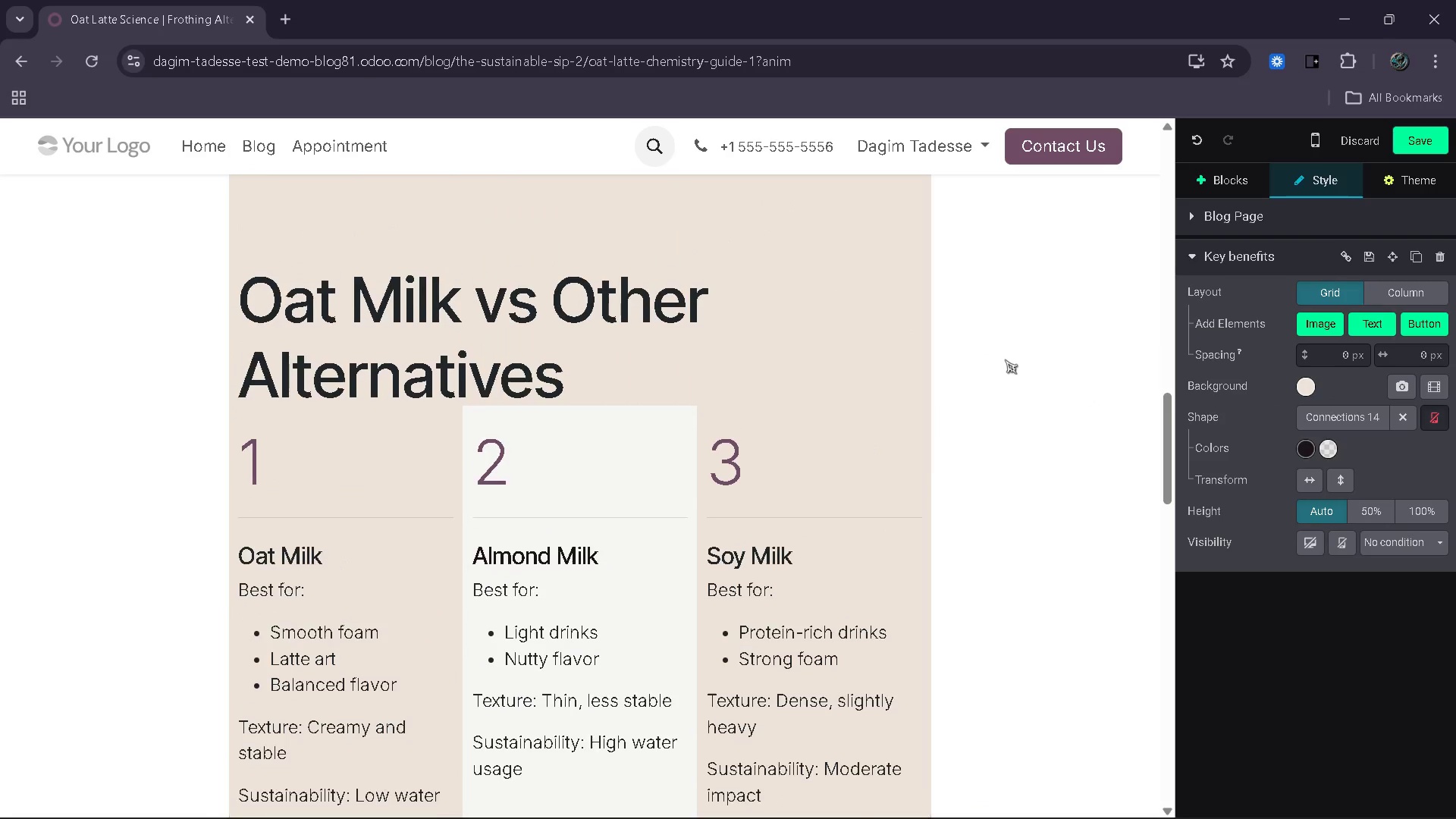 
left_click([649, 530])
 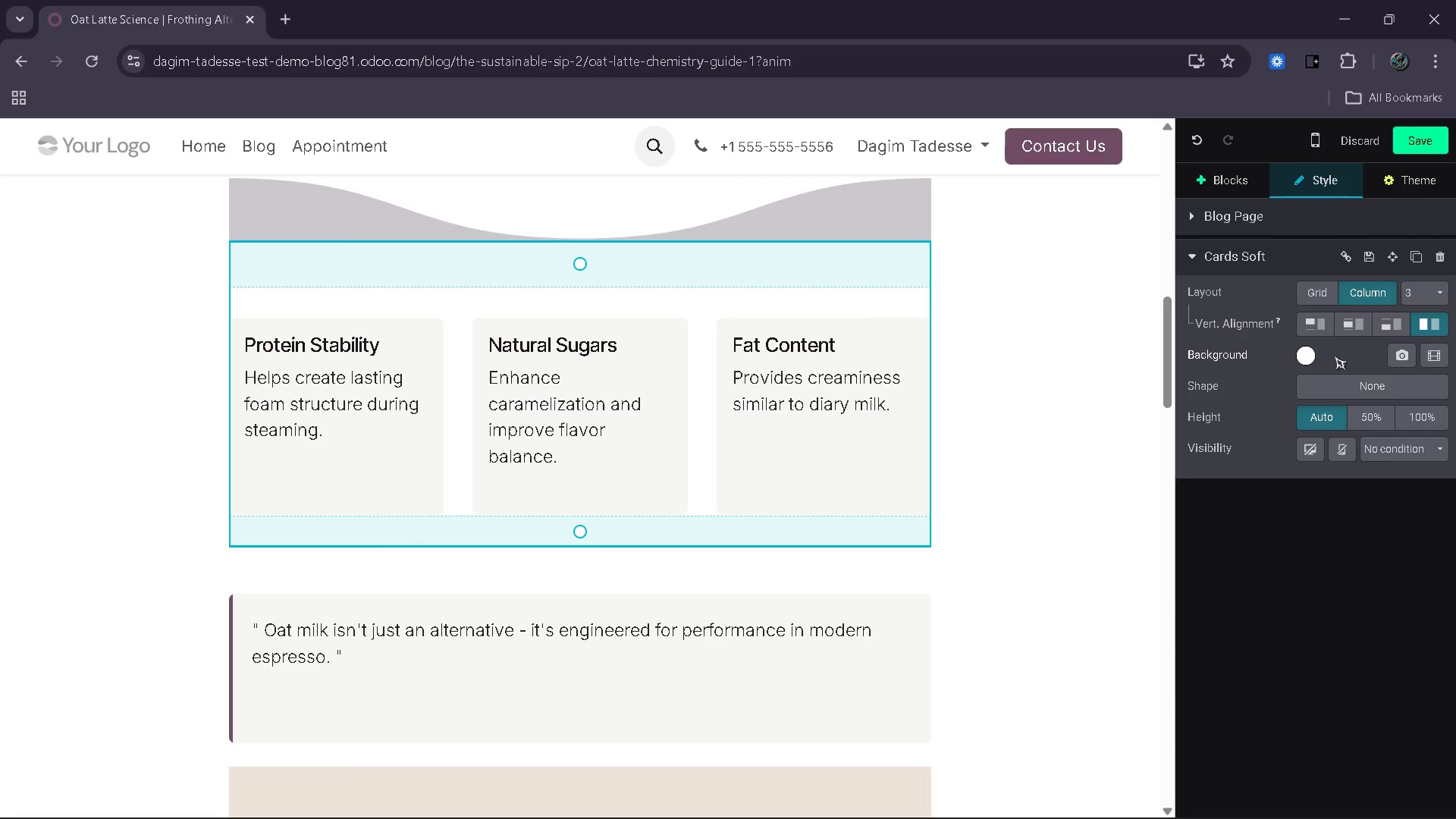 
left_click([1309, 353])
 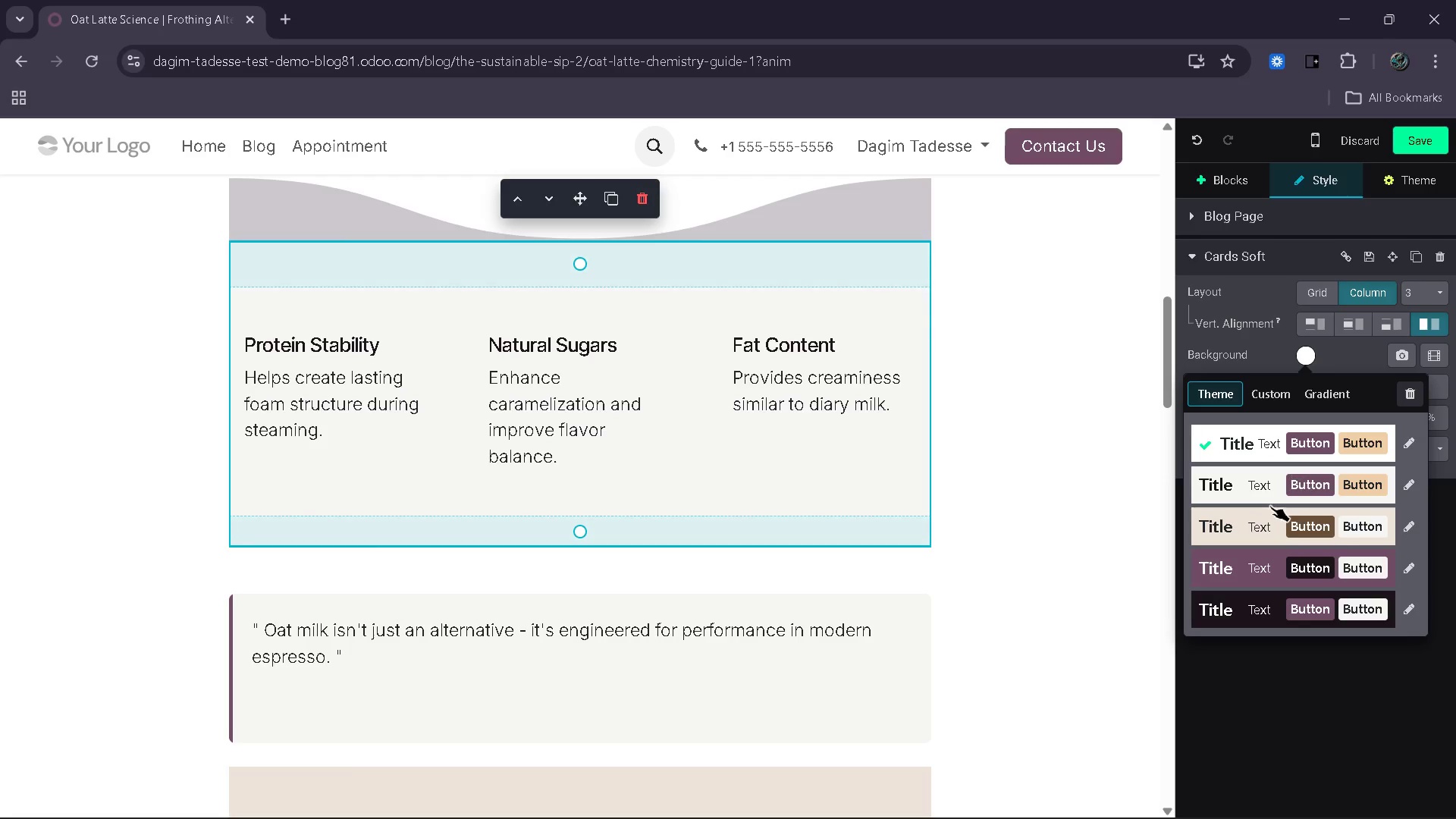 
left_click([1254, 523])
 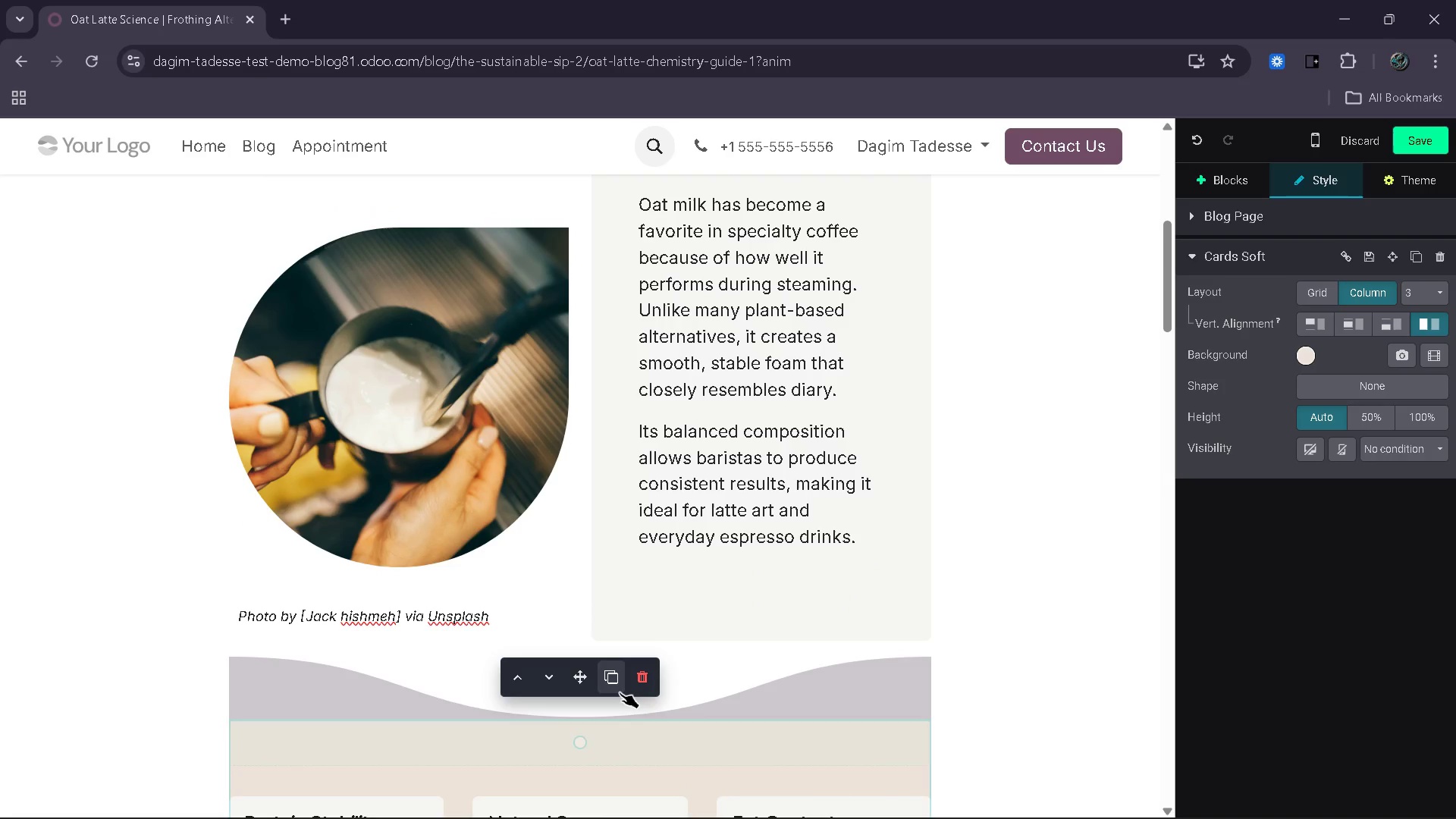 
wait(7.8)
 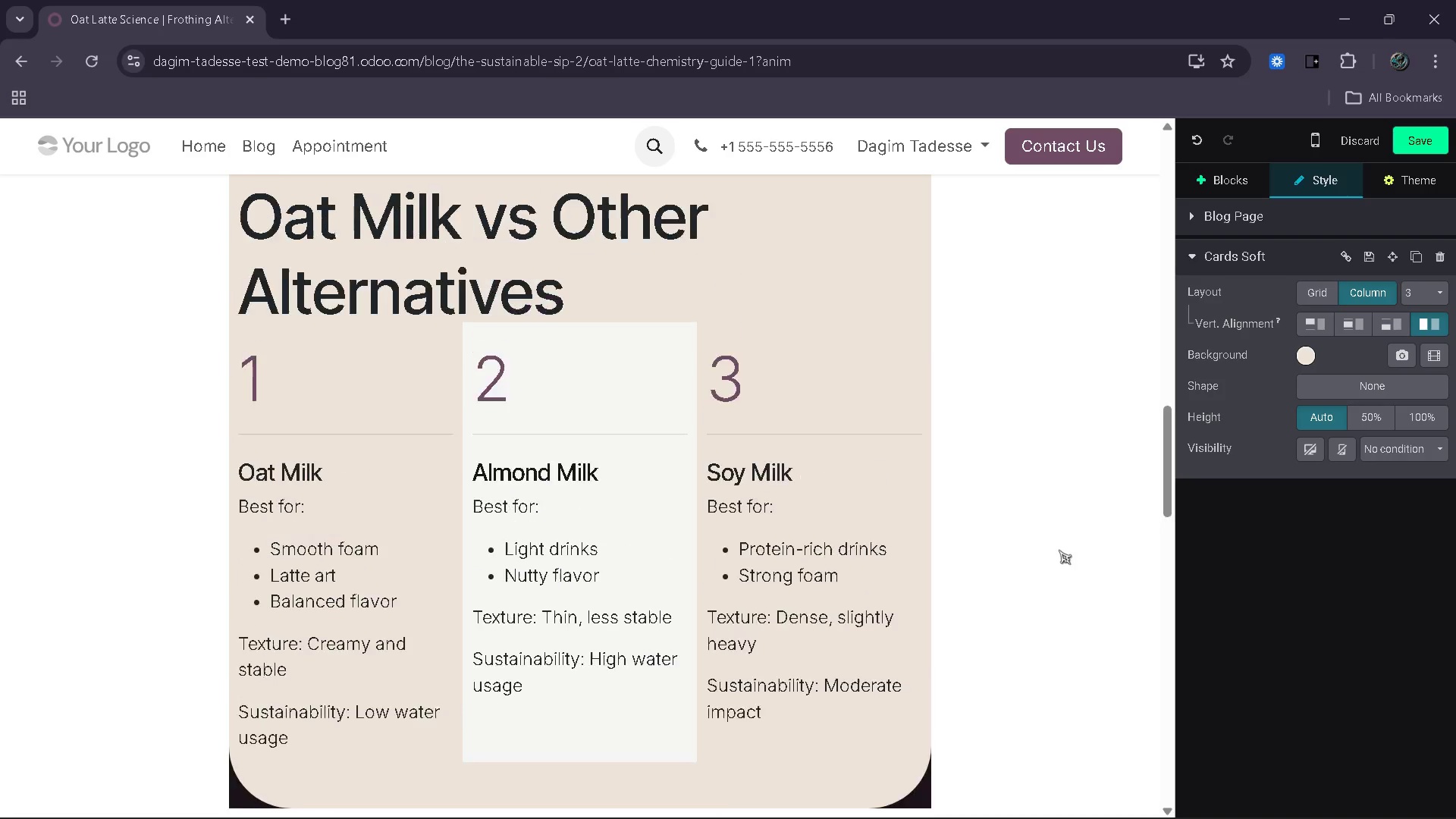 
left_click([704, 530])
 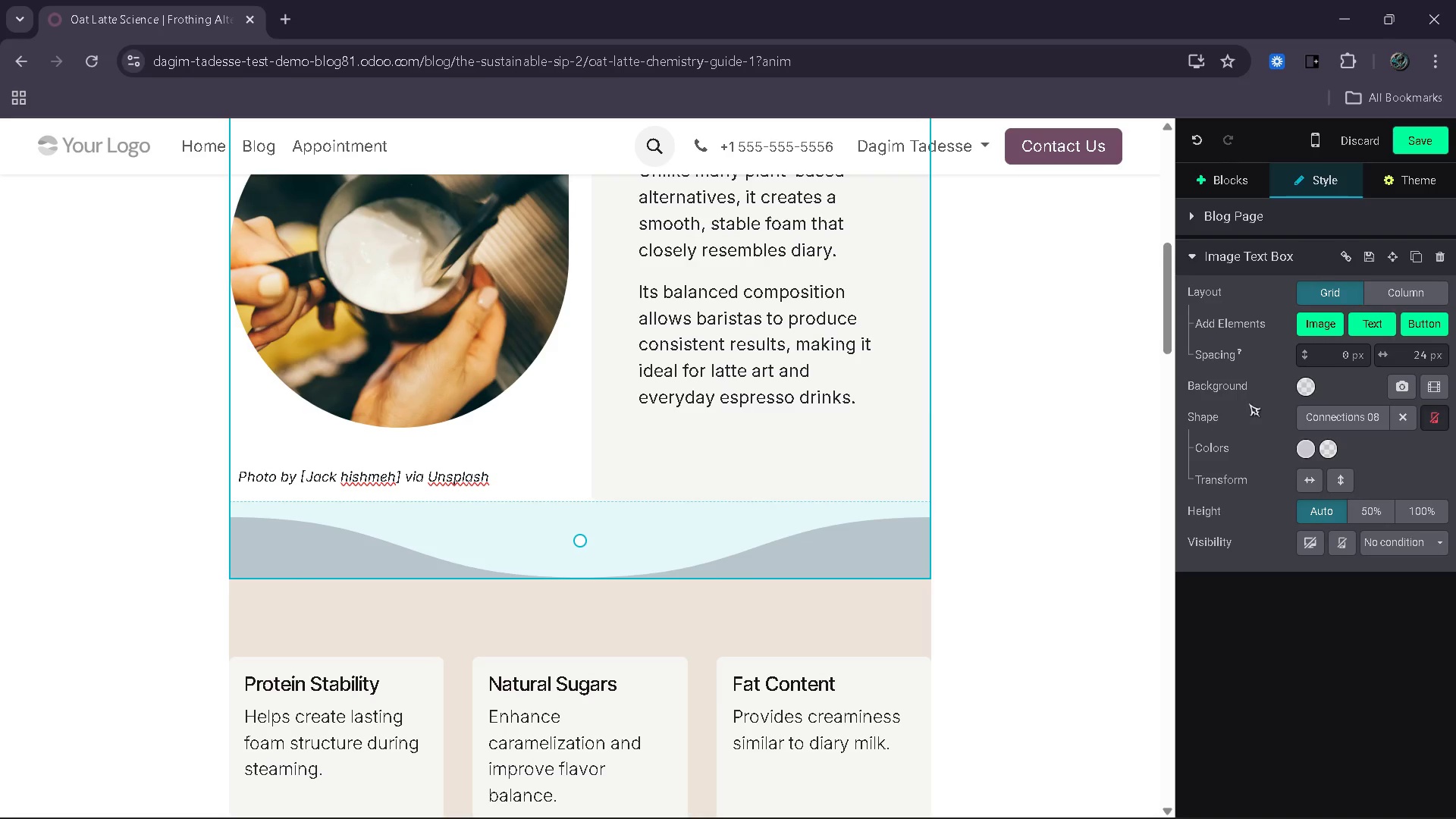 
left_click([1303, 388])